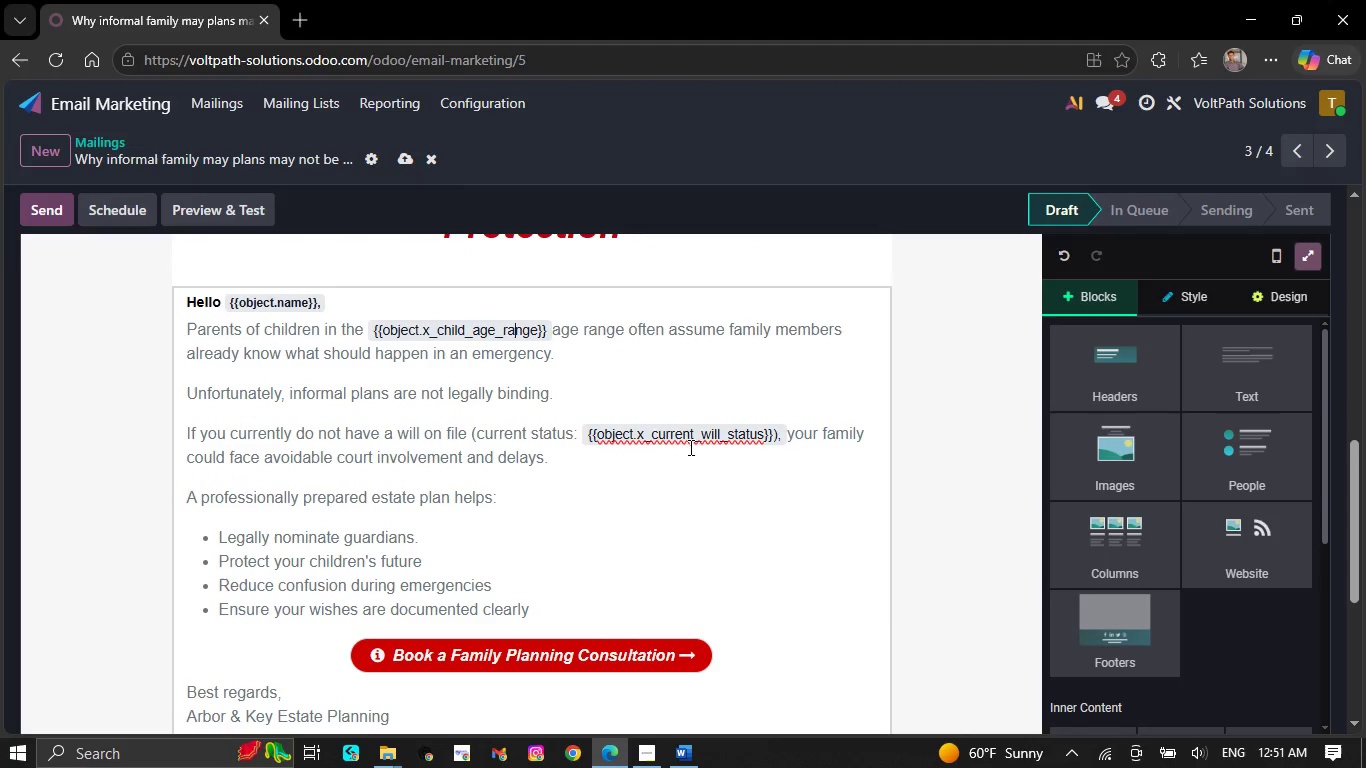 
right_click([691, 437])
 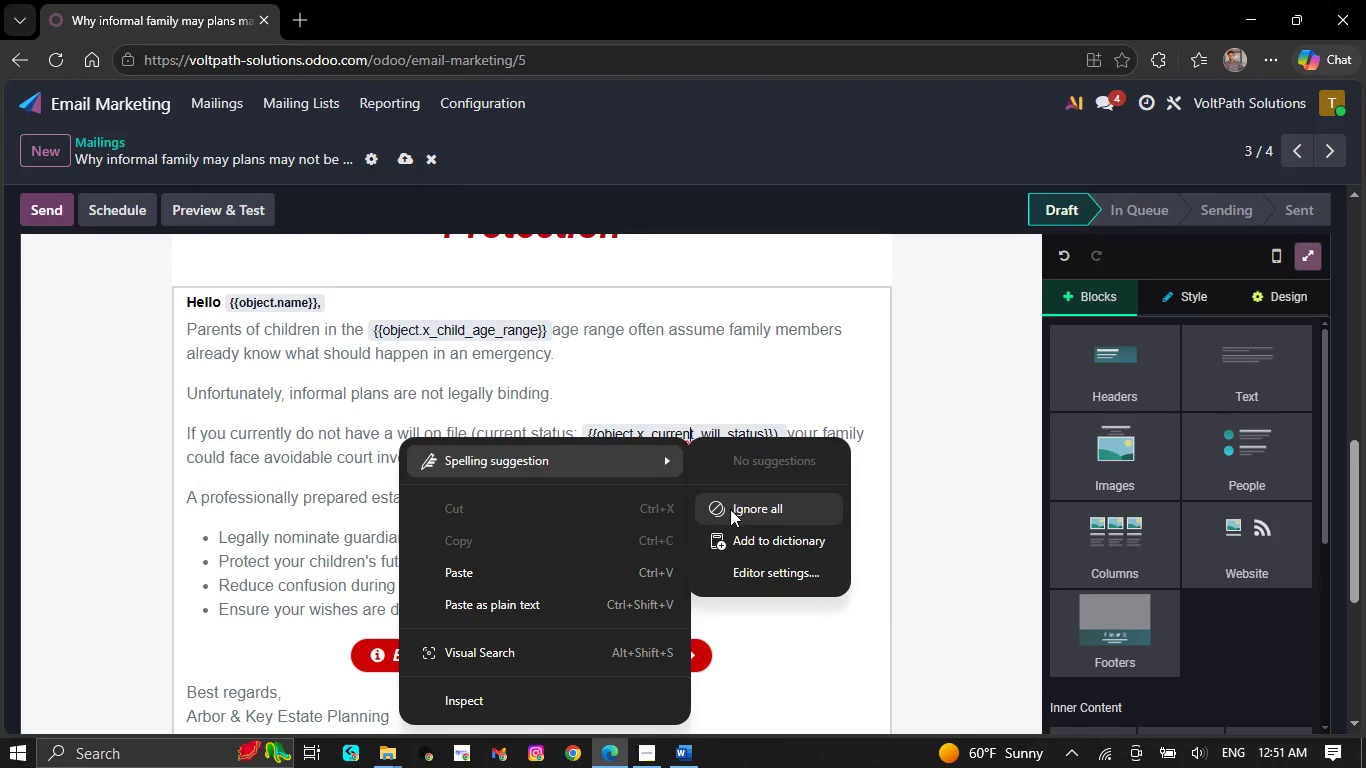 
scroll: coordinate [722, 520], scroll_direction: down, amount: 3.0
 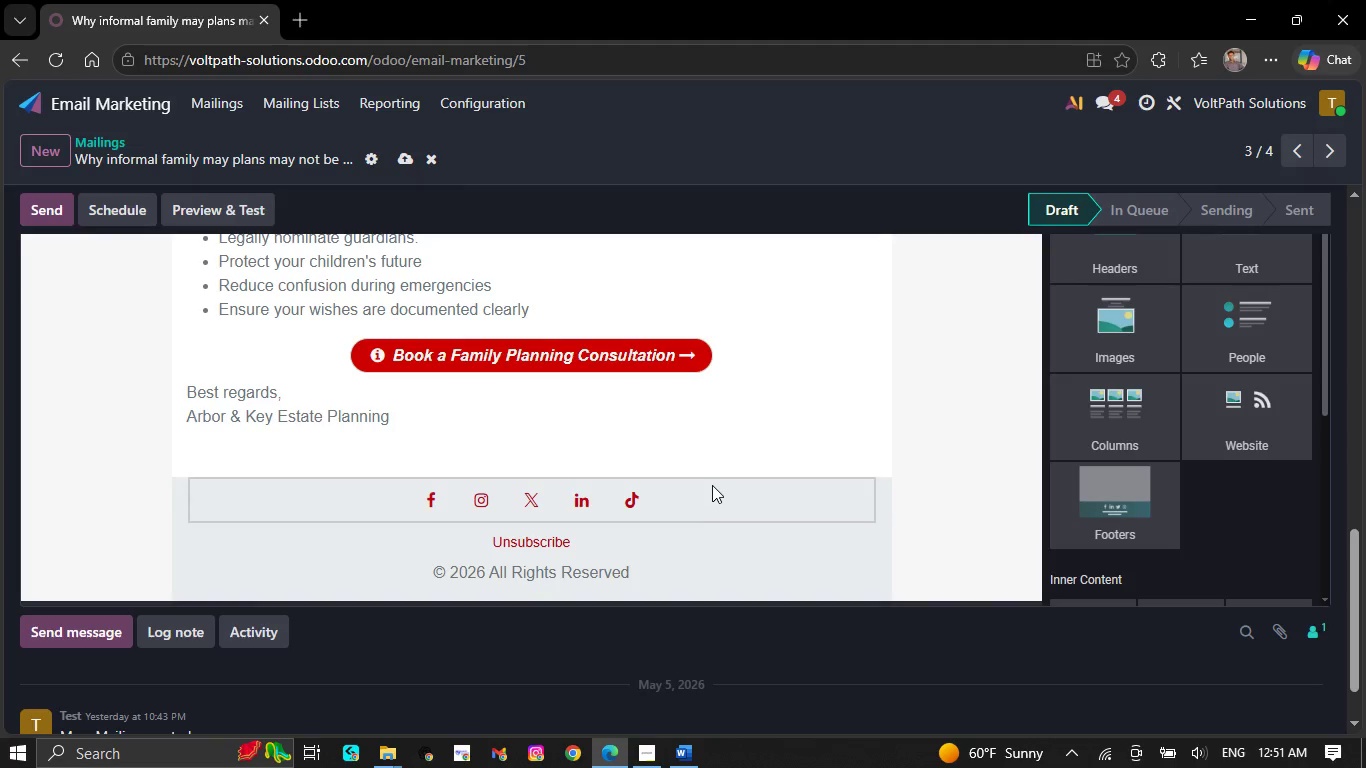 
left_click([712, 478])
 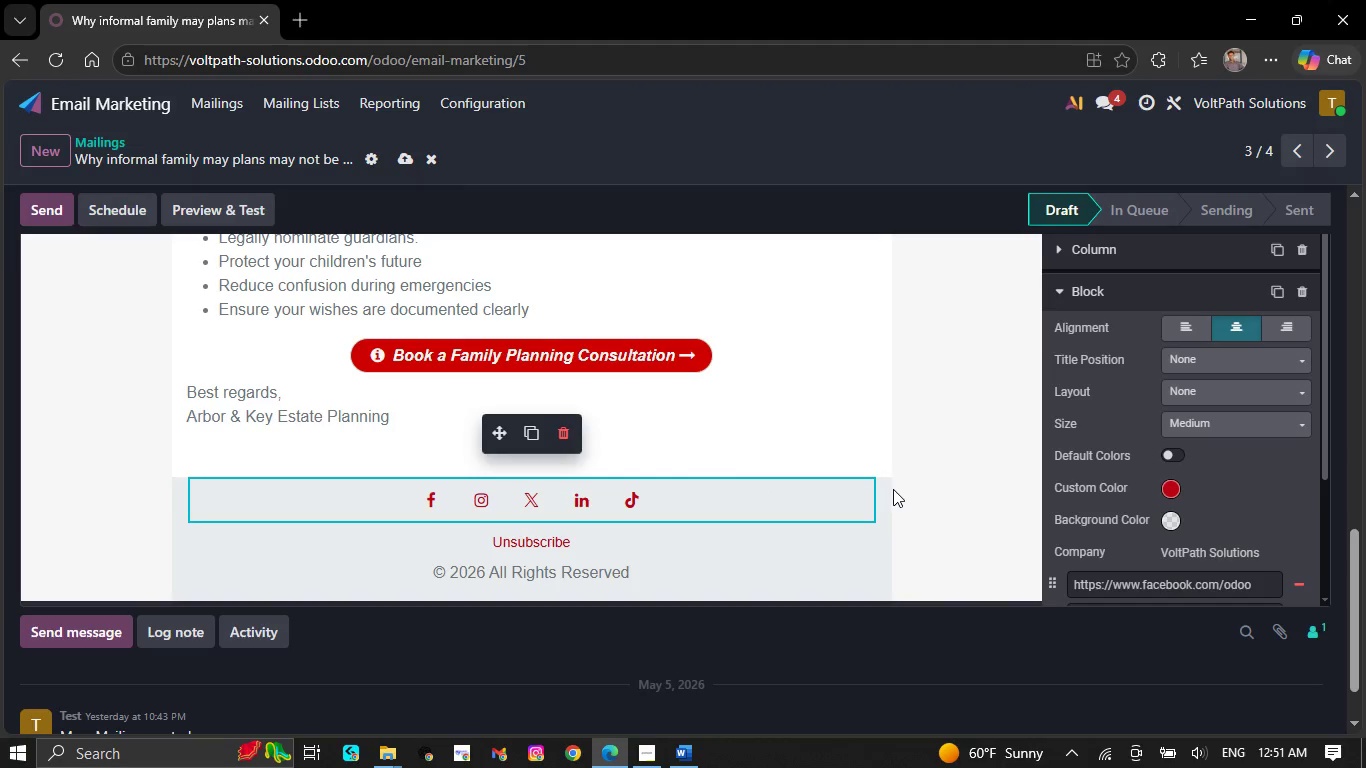 
left_click([888, 488])
 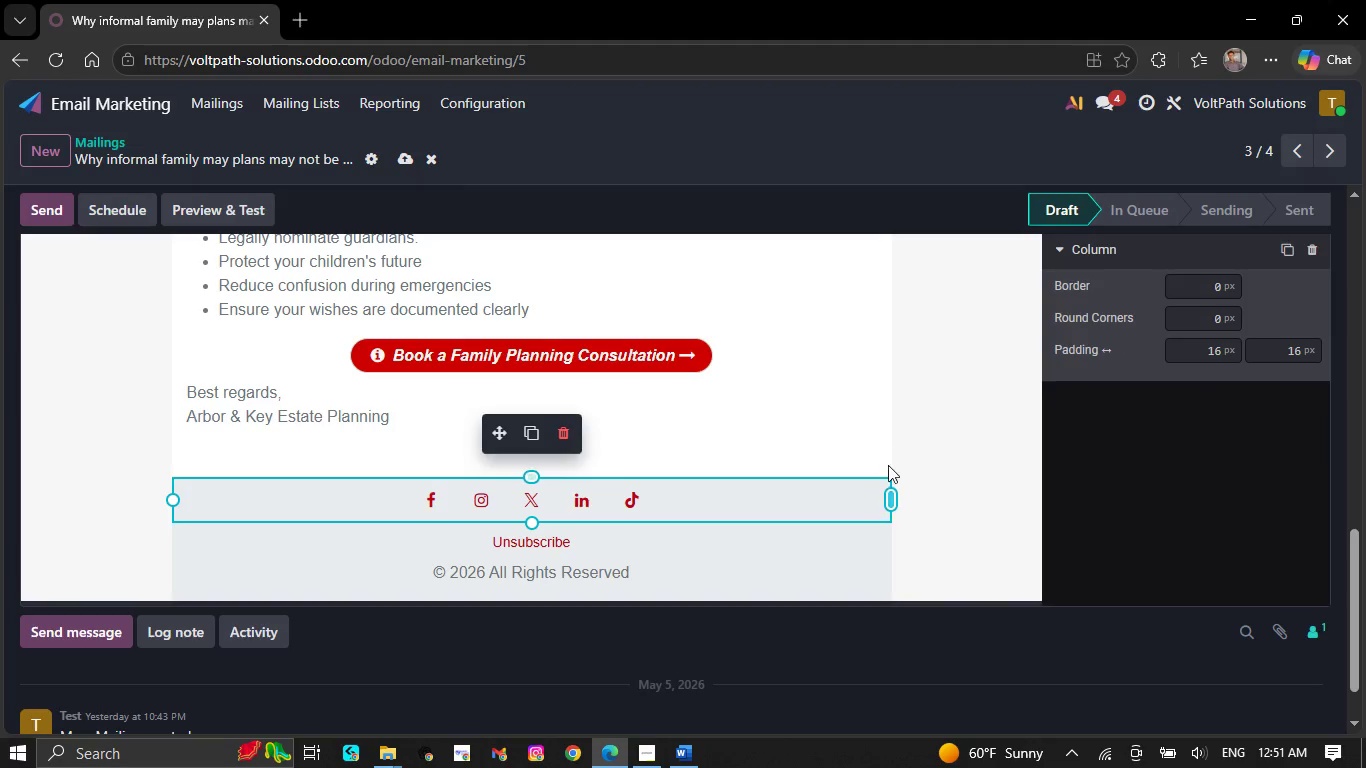 
left_click([891, 450])
 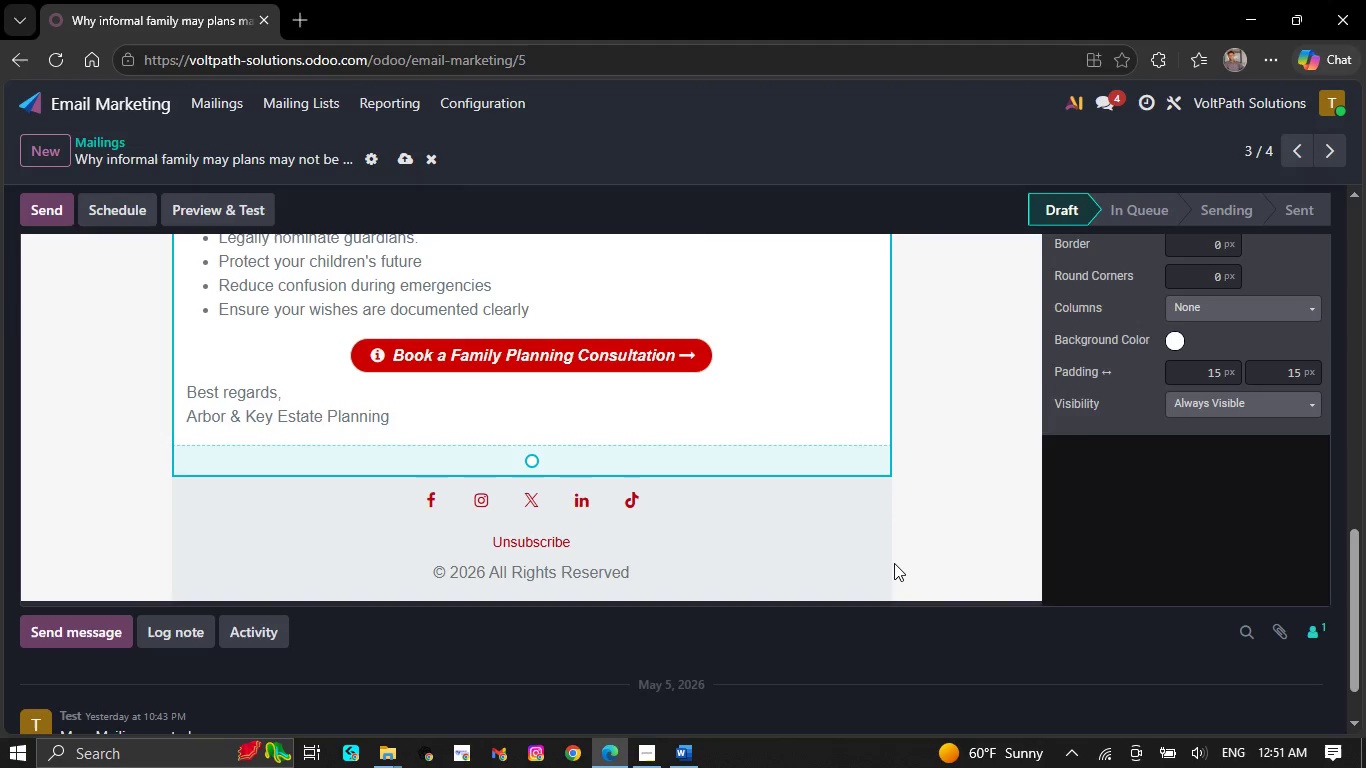 
left_click([894, 563])
 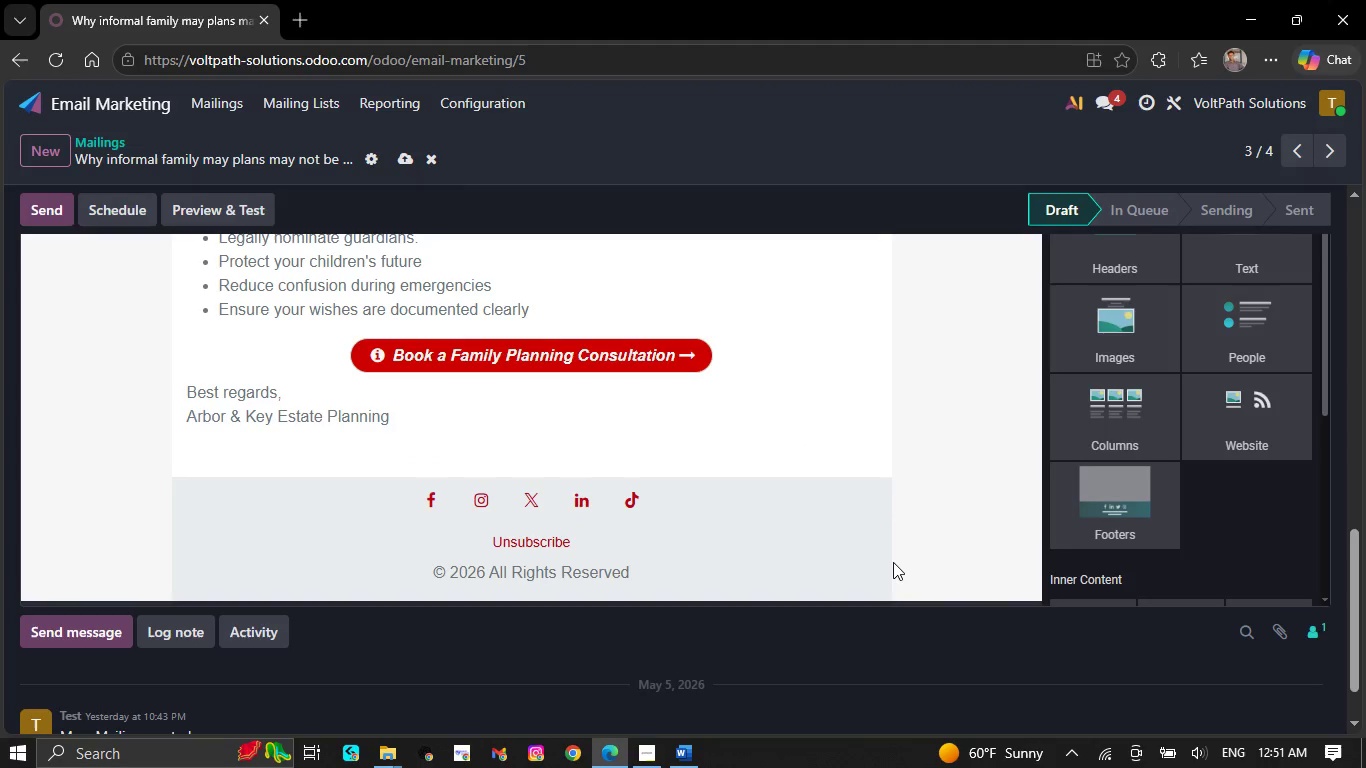 
left_click([893, 562])
 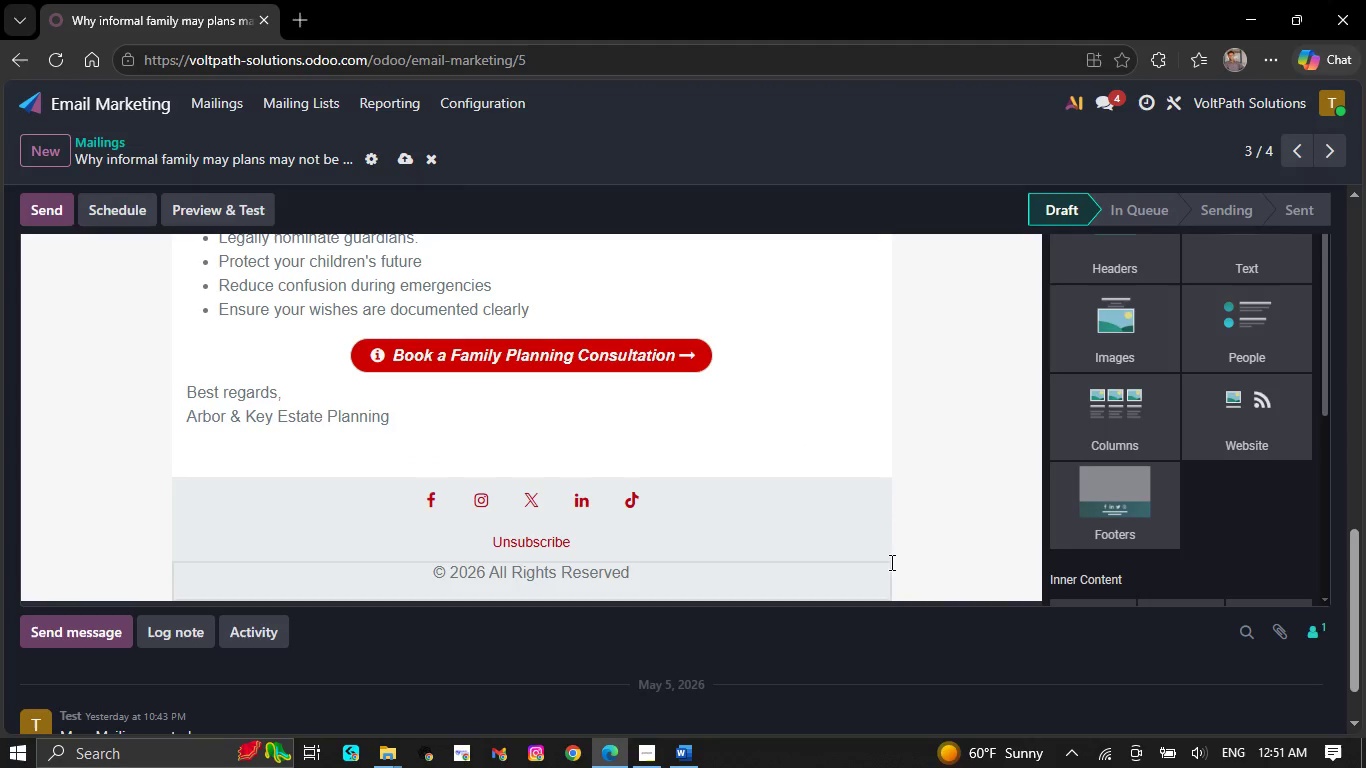 
left_click([890, 562])
 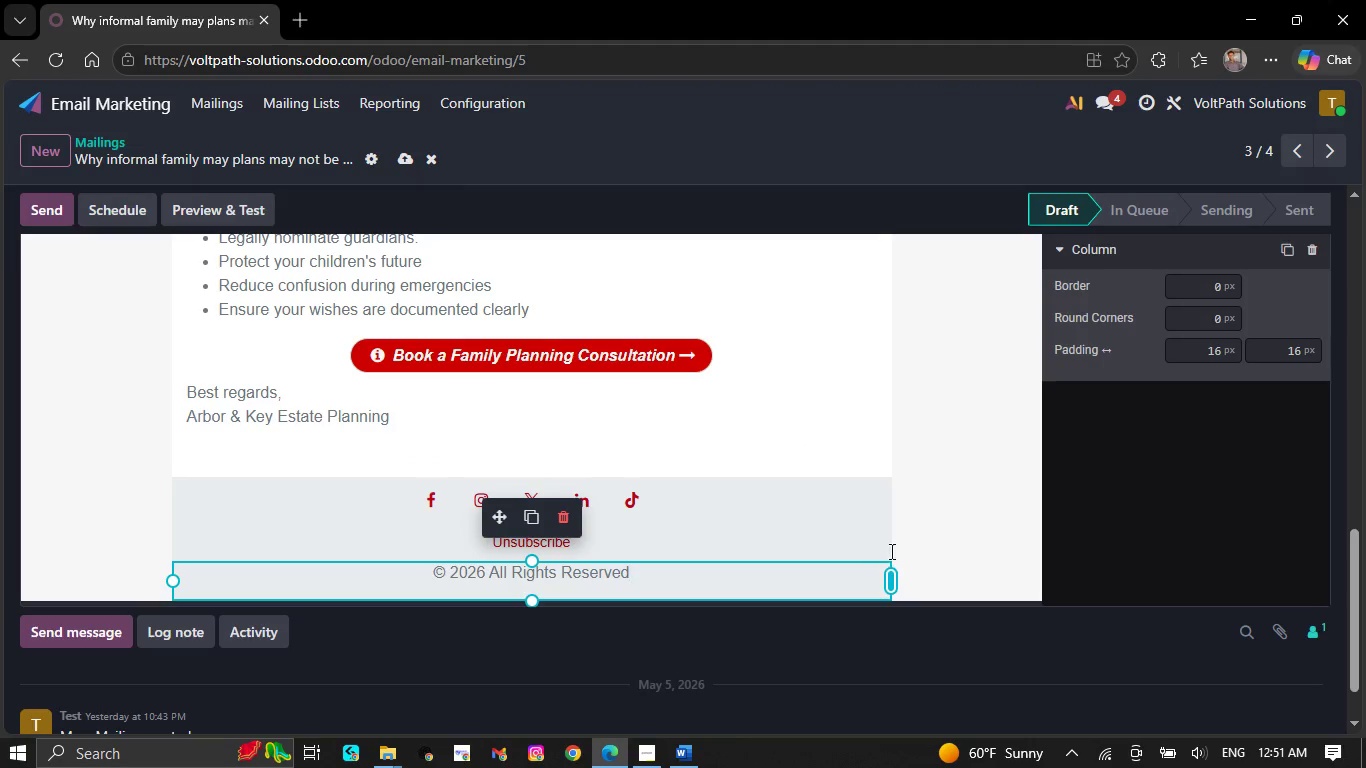 
left_click([890, 549])
 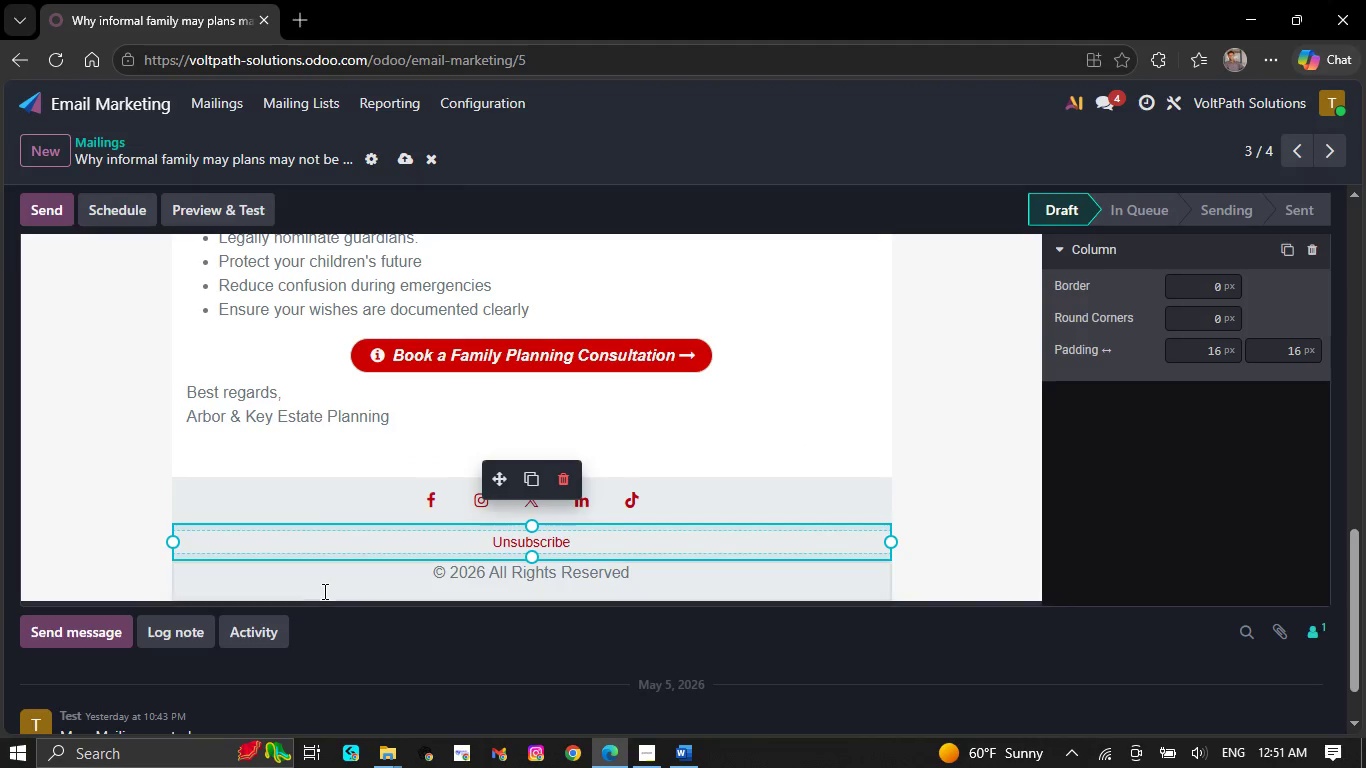 
left_click([310, 585])
 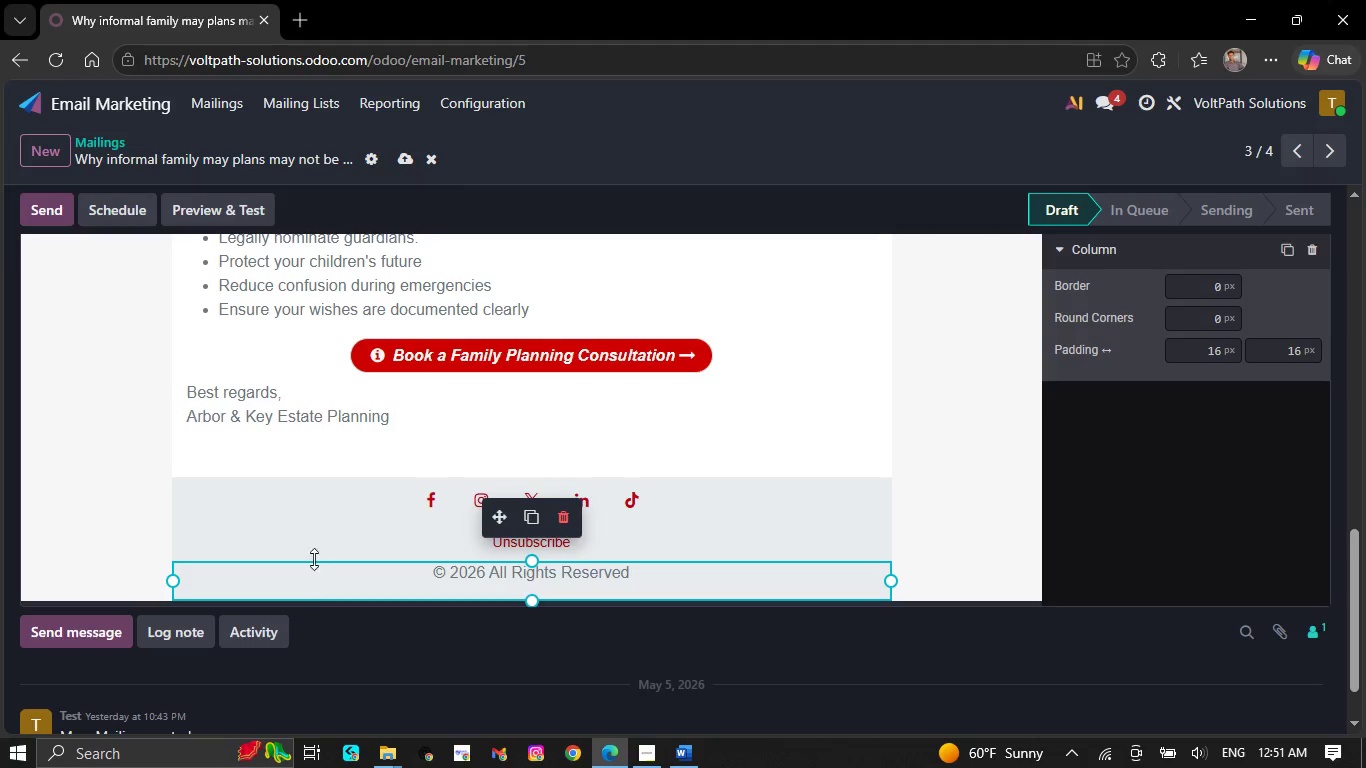 
left_click([314, 549])
 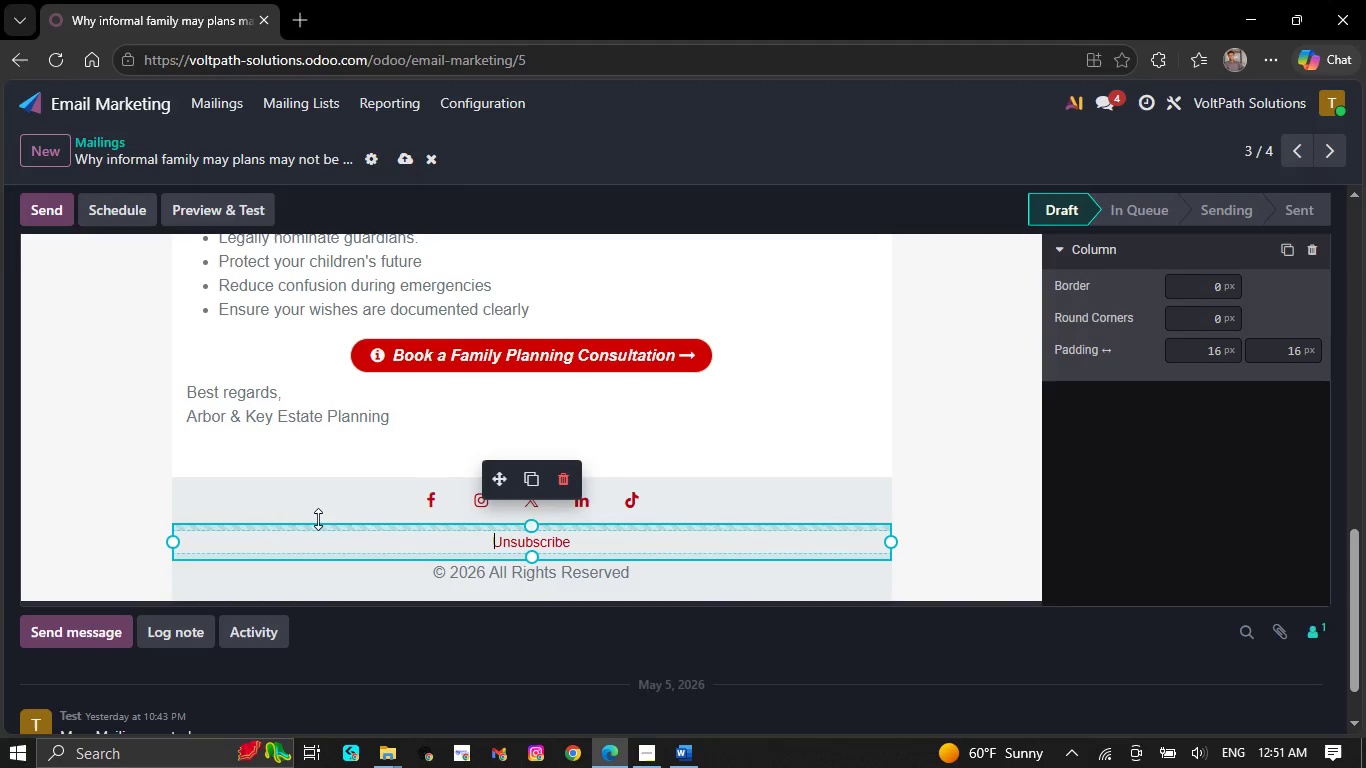 
left_click([318, 516])
 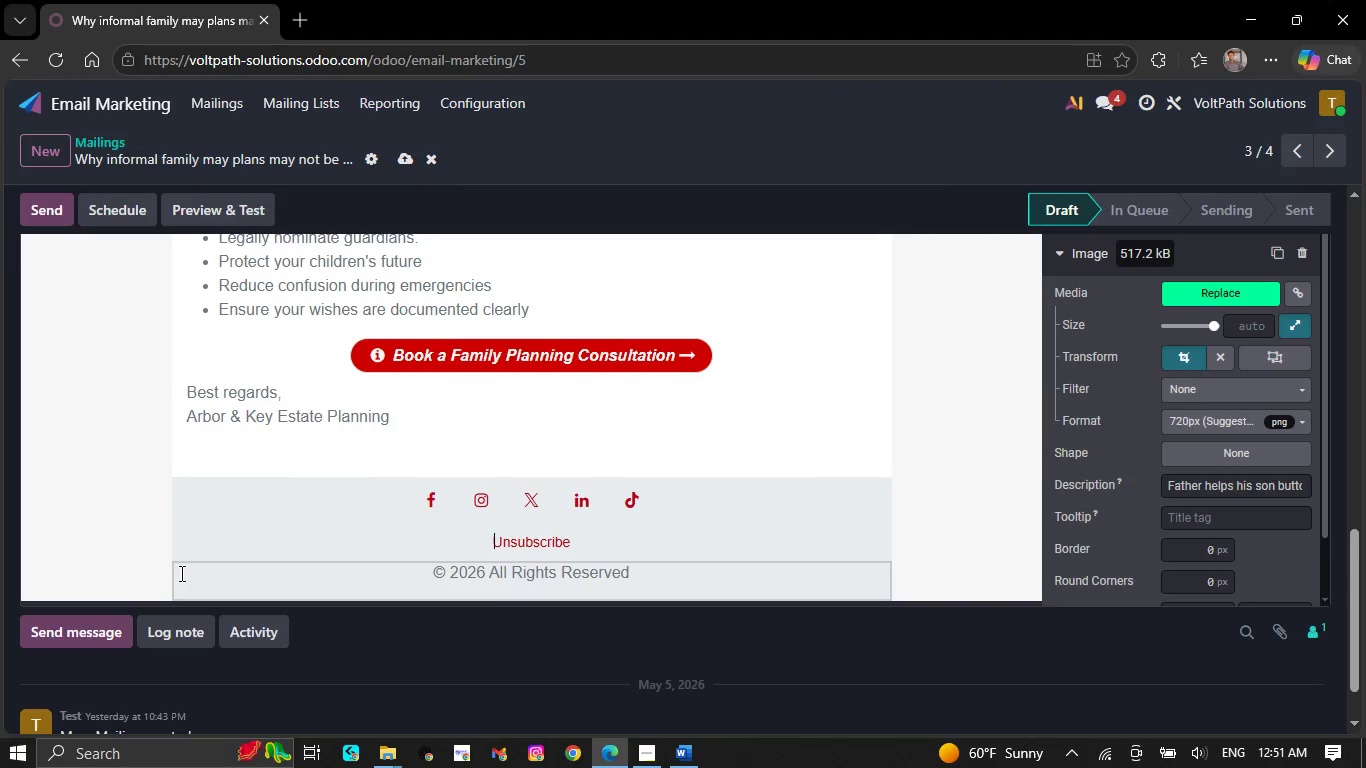 
wait(7.7)
 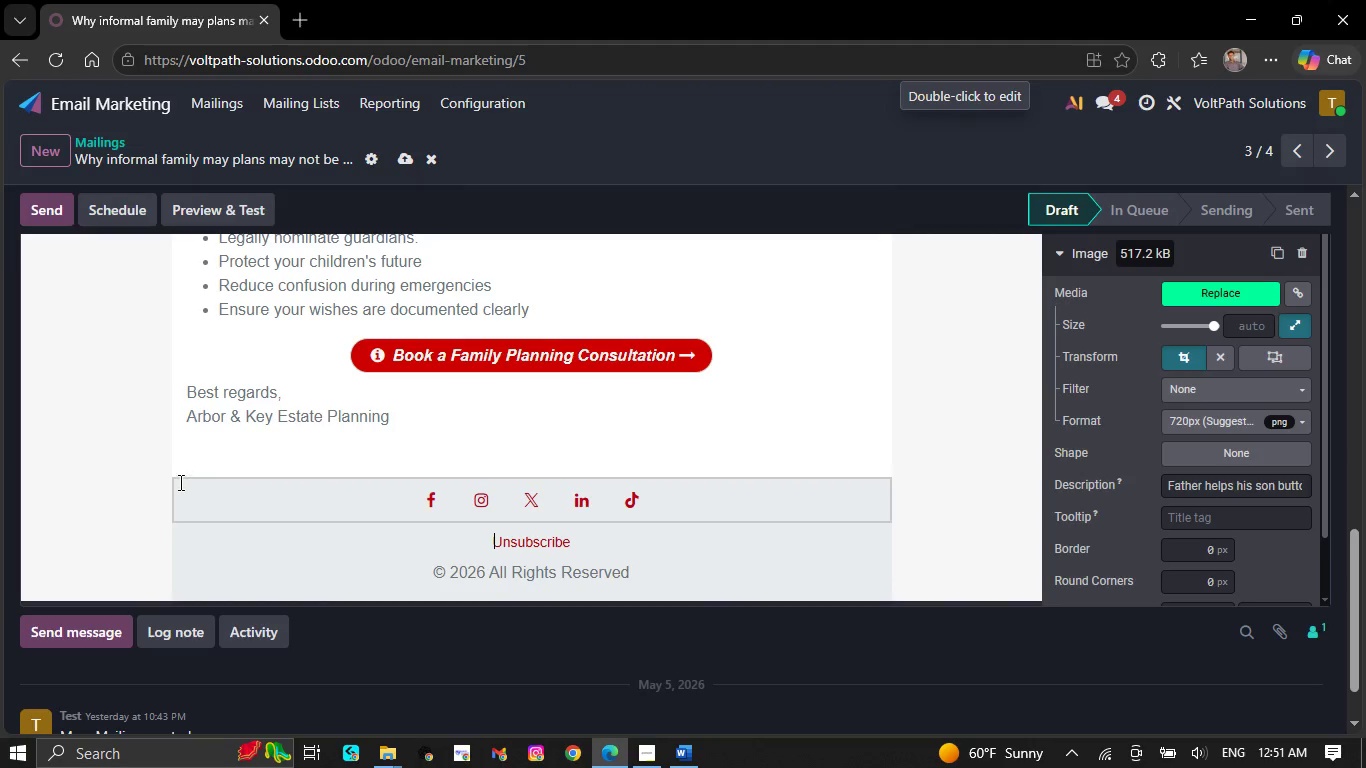 
left_click([178, 580])
 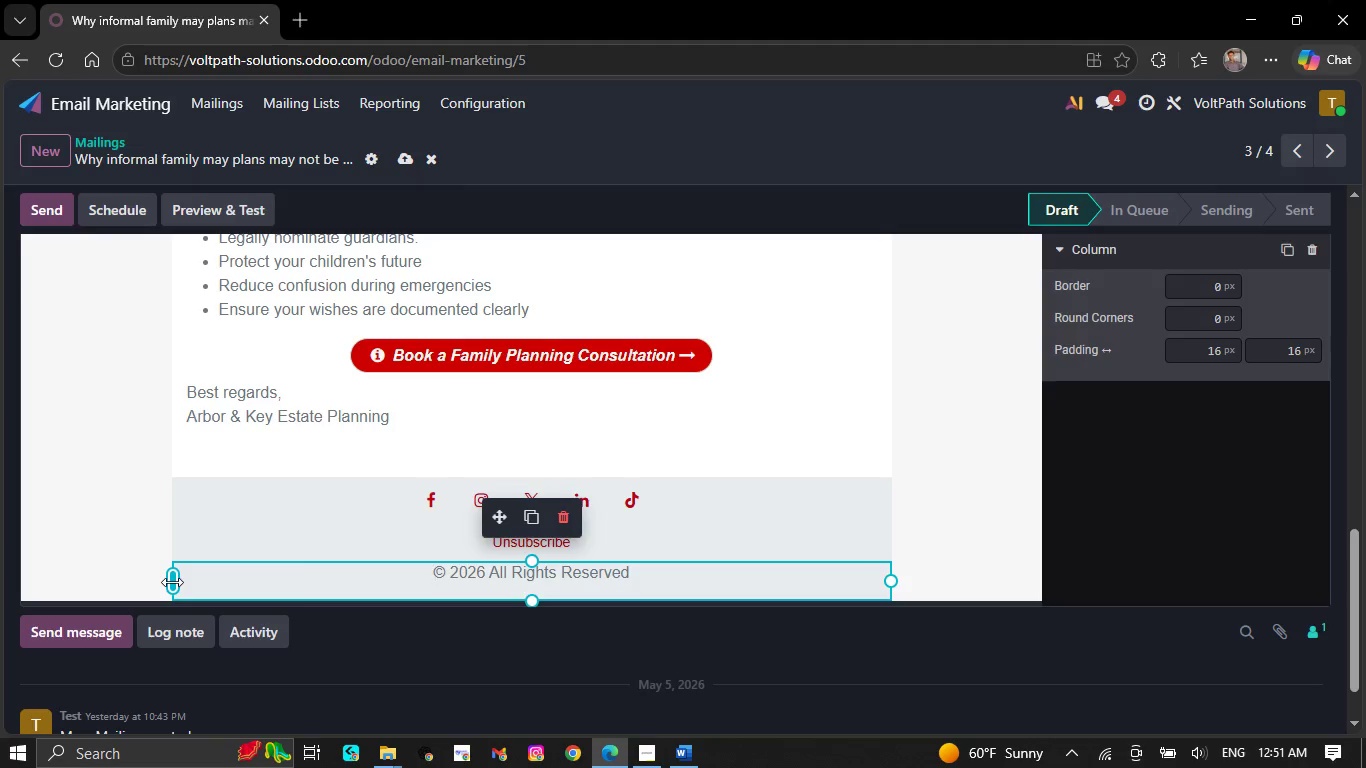 
left_click_drag(start_coordinate=[171, 582], to_coordinate=[201, 582])
 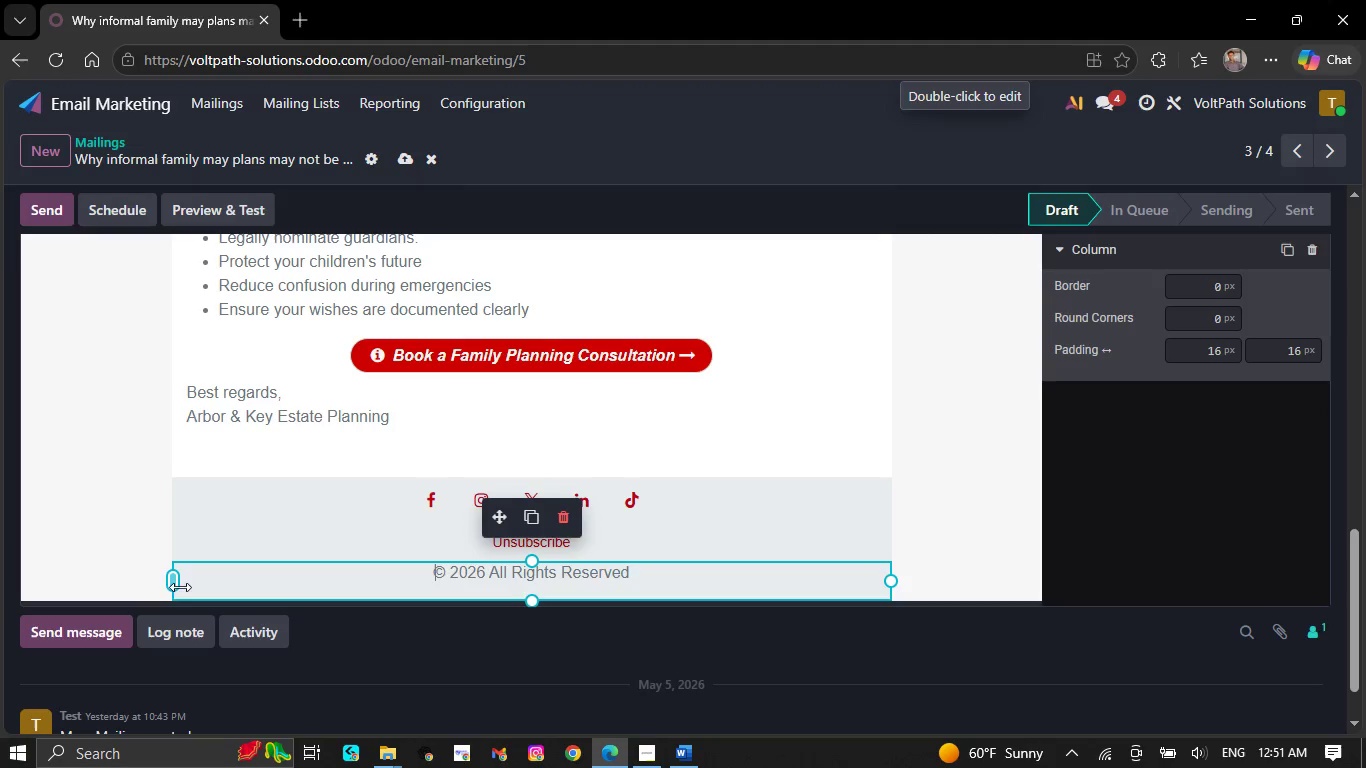 
left_click_drag(start_coordinate=[168, 589], to_coordinate=[202, 589])
 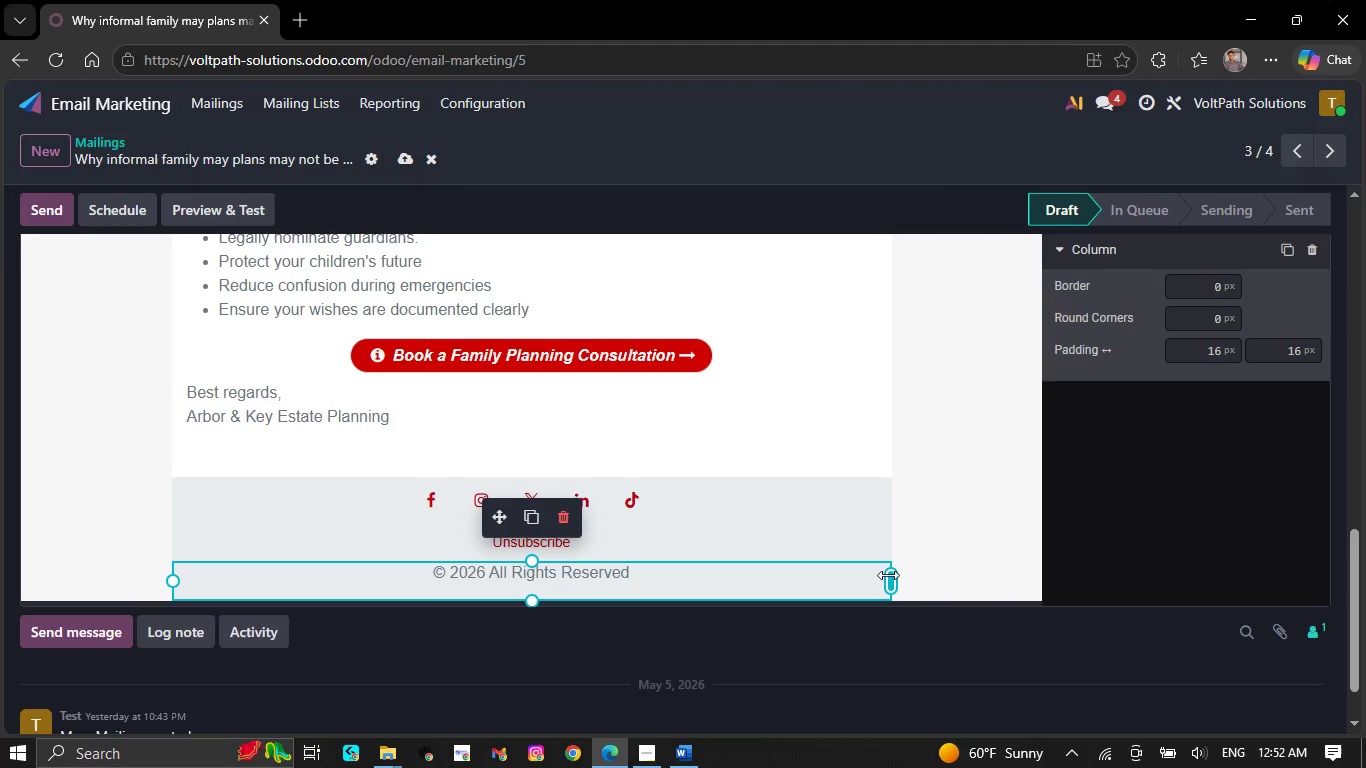 
left_click_drag(start_coordinate=[890, 579], to_coordinate=[849, 579])
 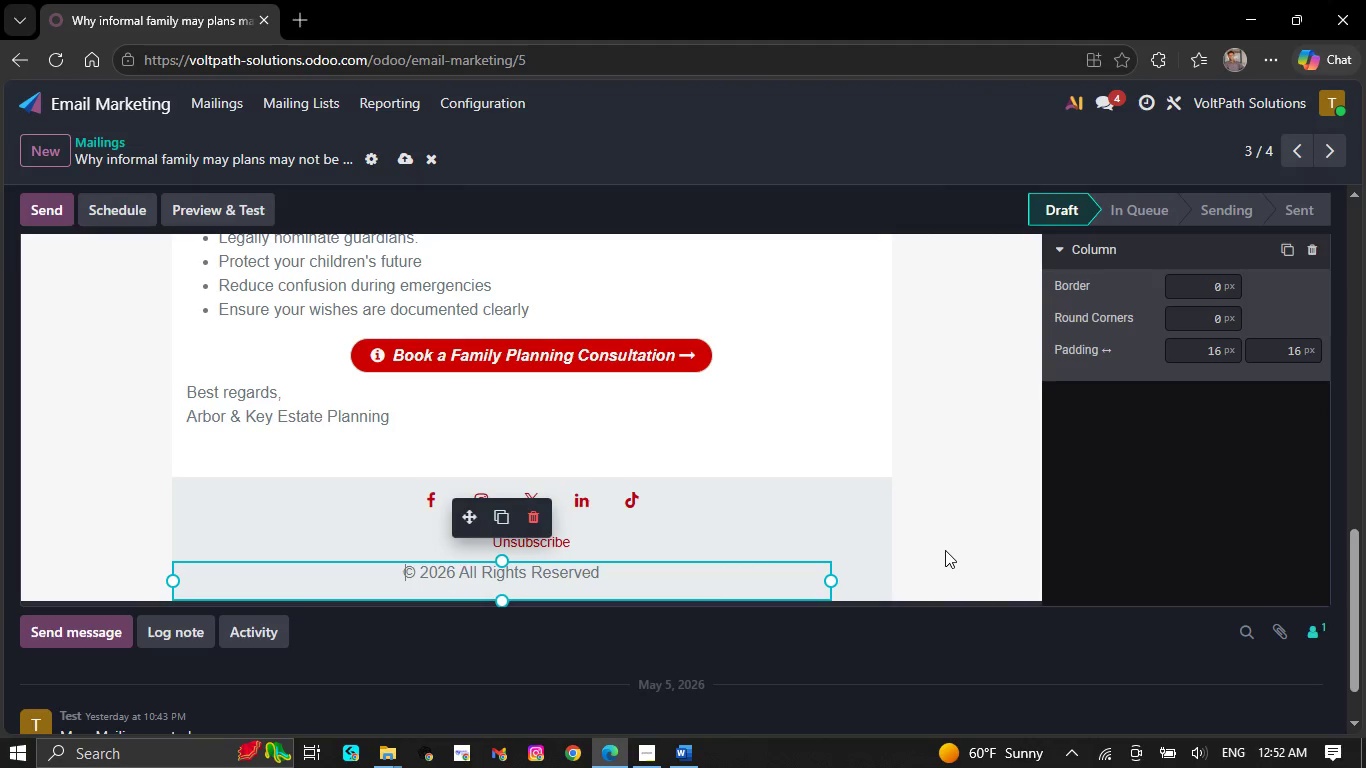 
left_click([945, 550])
 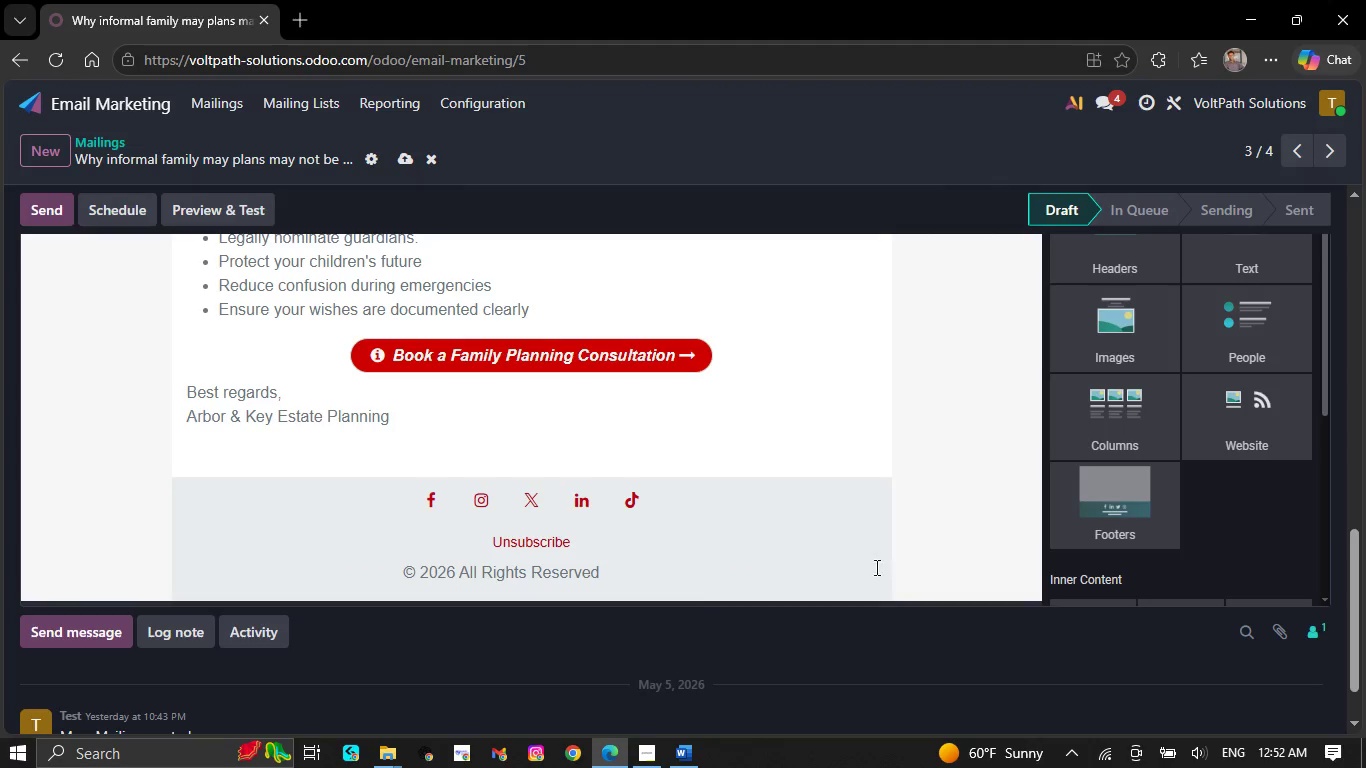 
left_click([834, 566])
 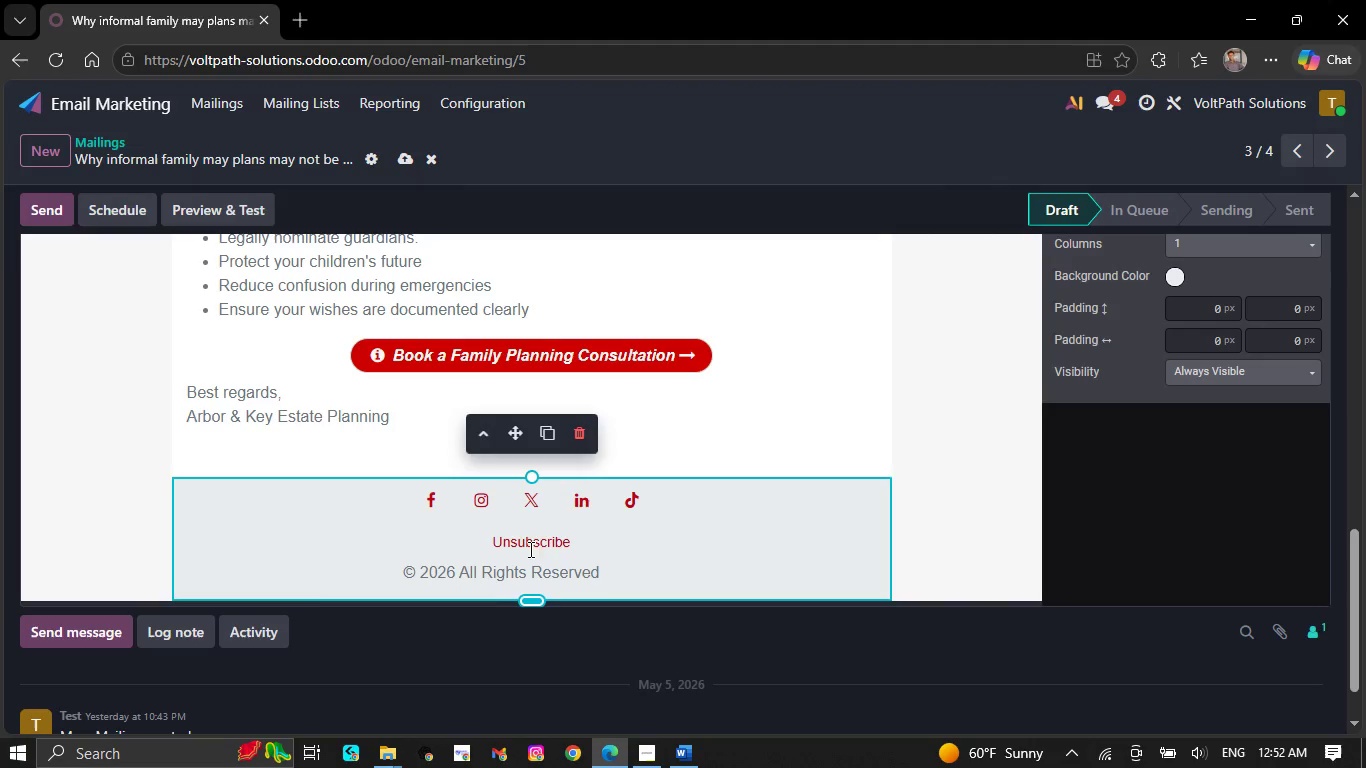 
left_click_drag(start_coordinate=[531, 479], to_coordinate=[531, 423])
 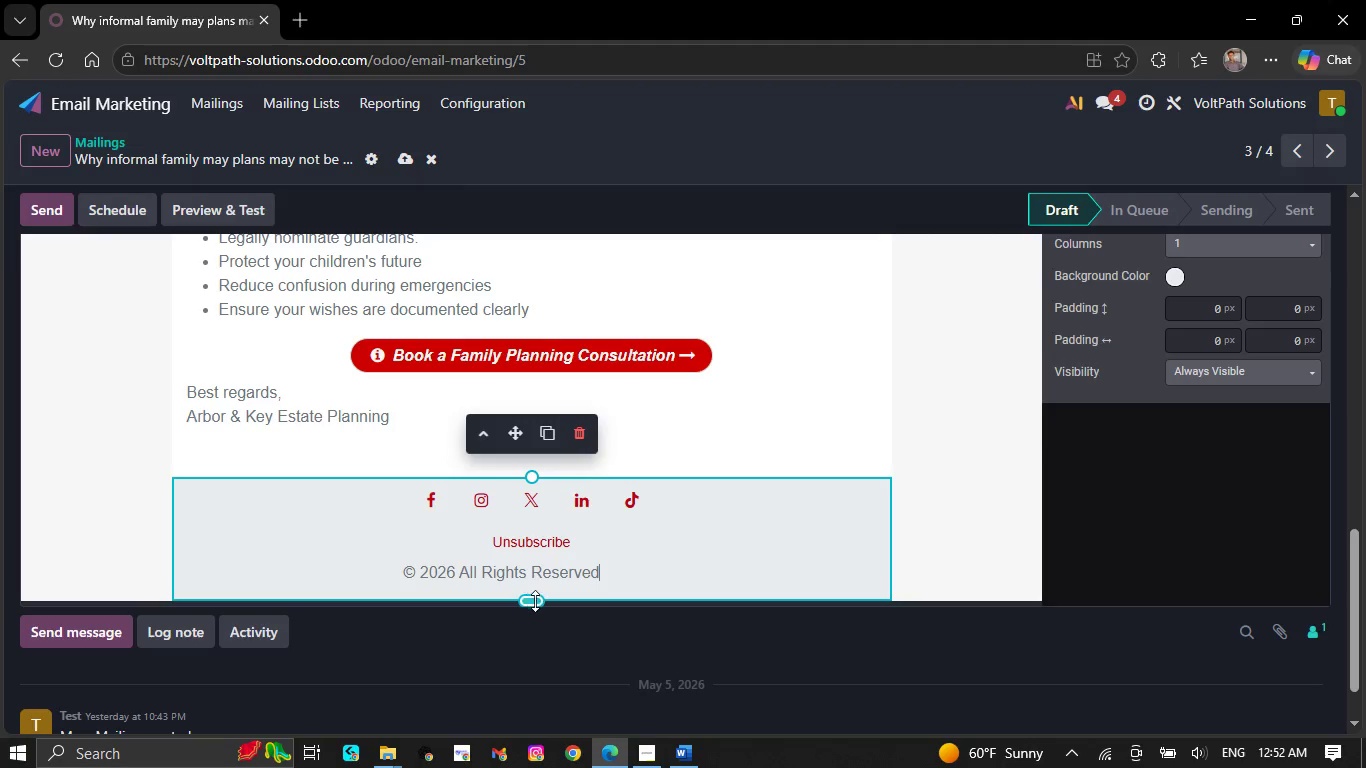 
left_click_drag(start_coordinate=[535, 604], to_coordinate=[544, 540])
 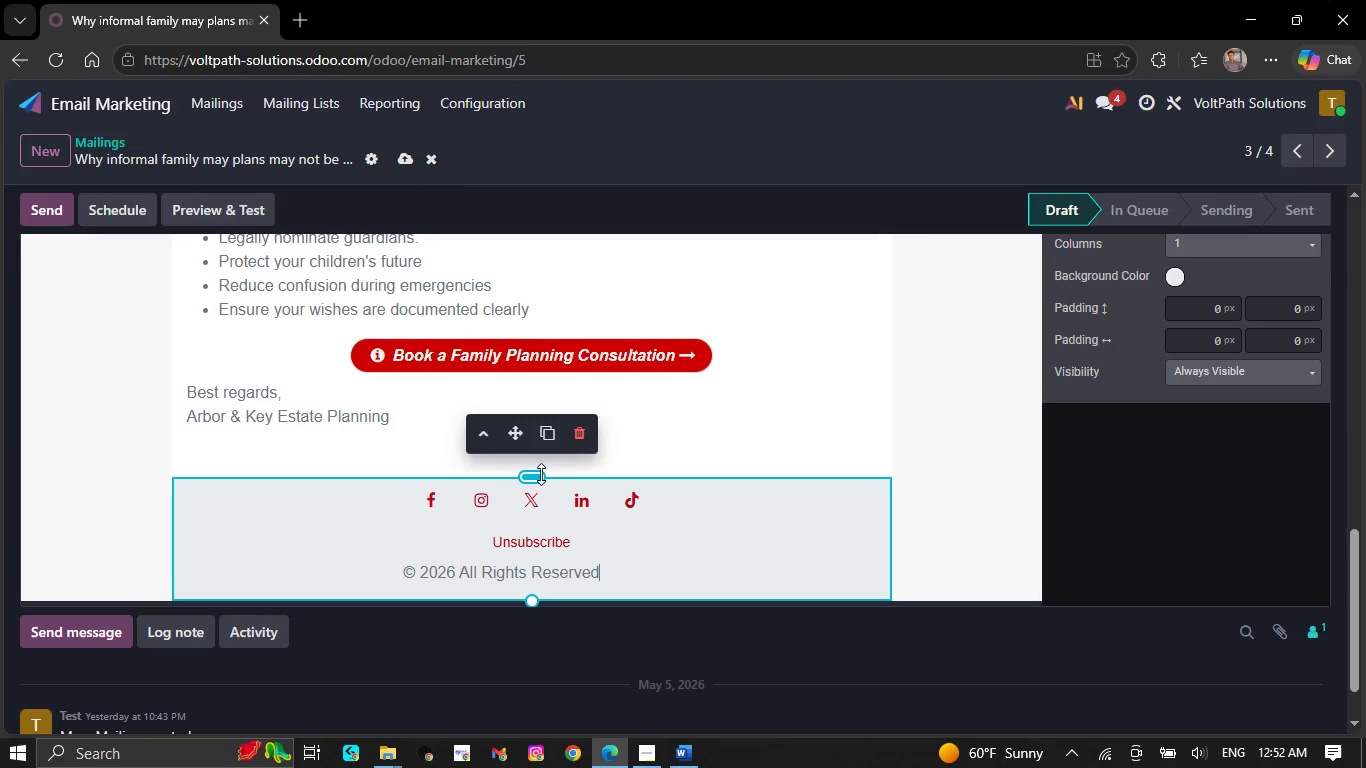 
left_click_drag(start_coordinate=[541, 475], to_coordinate=[534, 445])
 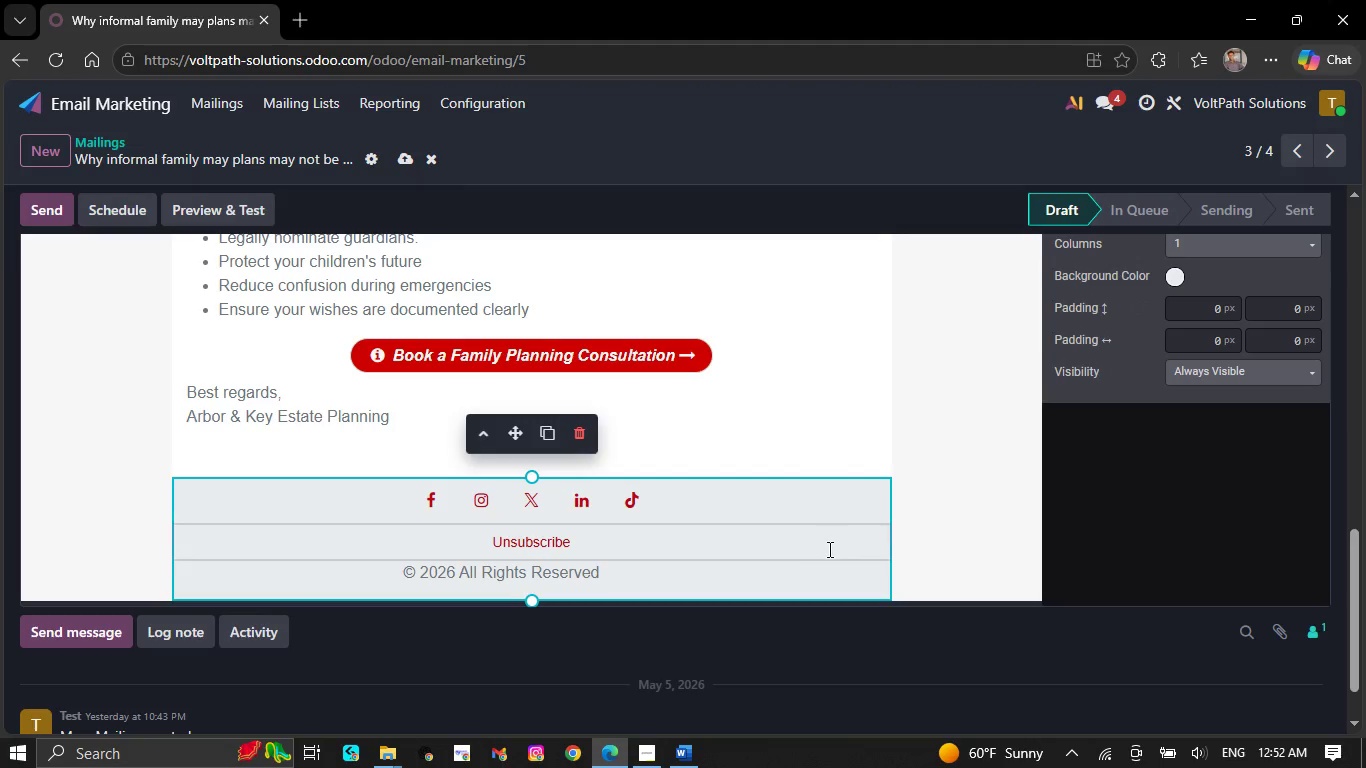 
left_click([757, 582])
 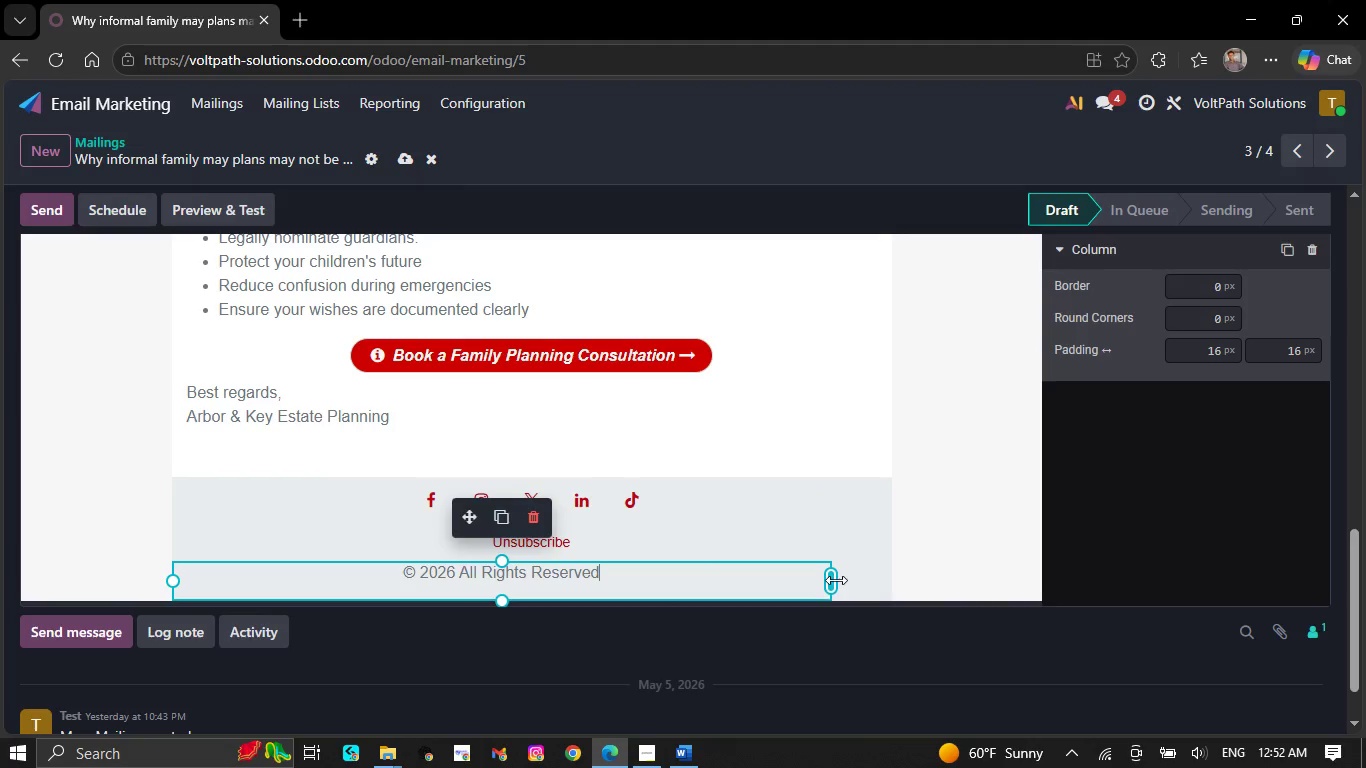 
left_click_drag(start_coordinate=[836, 580], to_coordinate=[886, 575])
 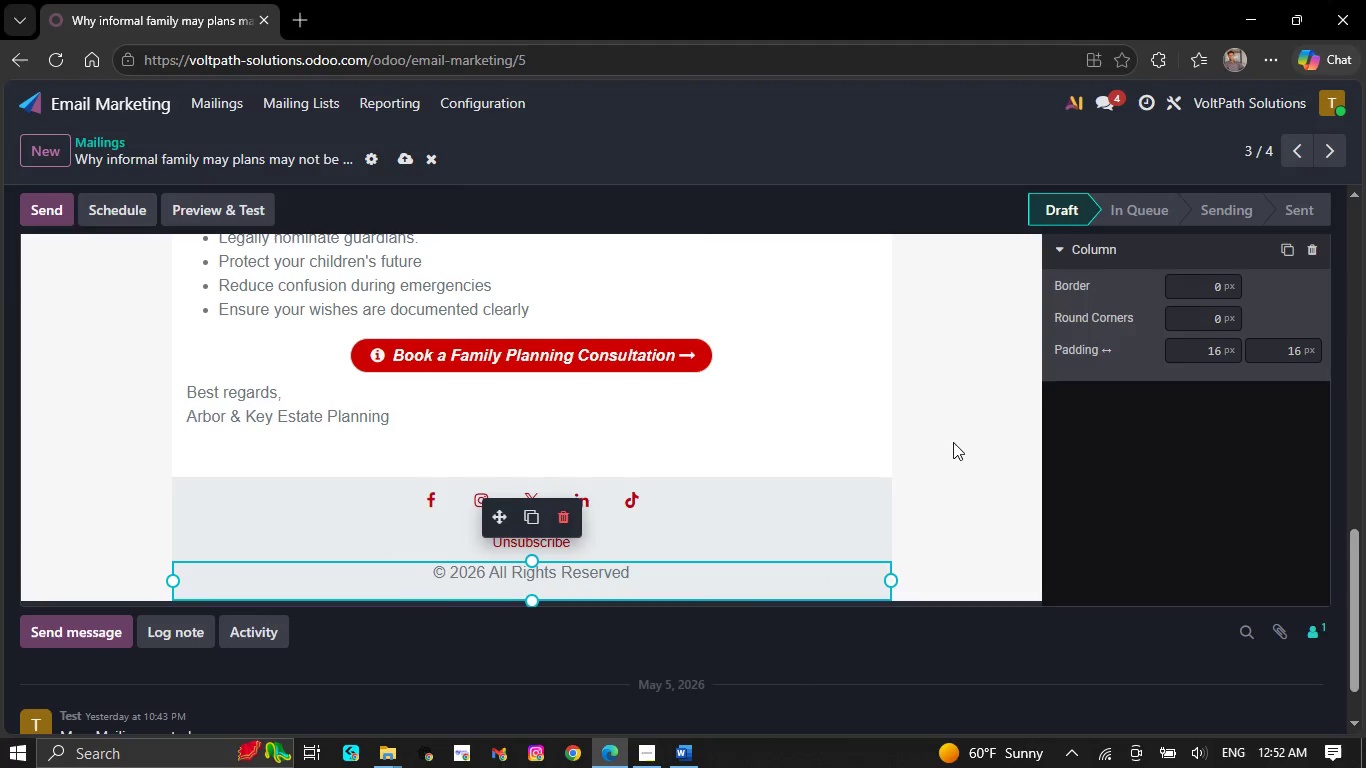 
left_click([954, 438])
 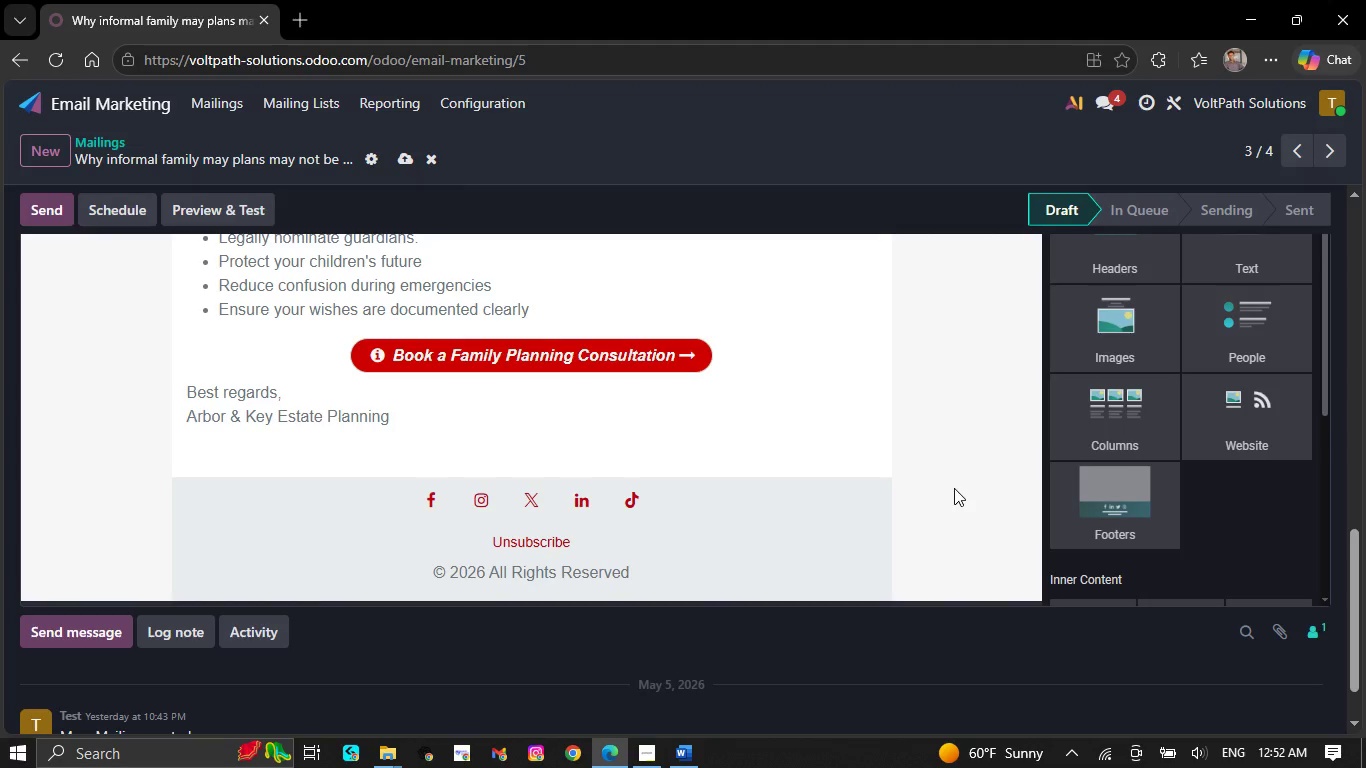 
scroll: coordinate [954, 488], scroll_direction: none, amount: 0.0
 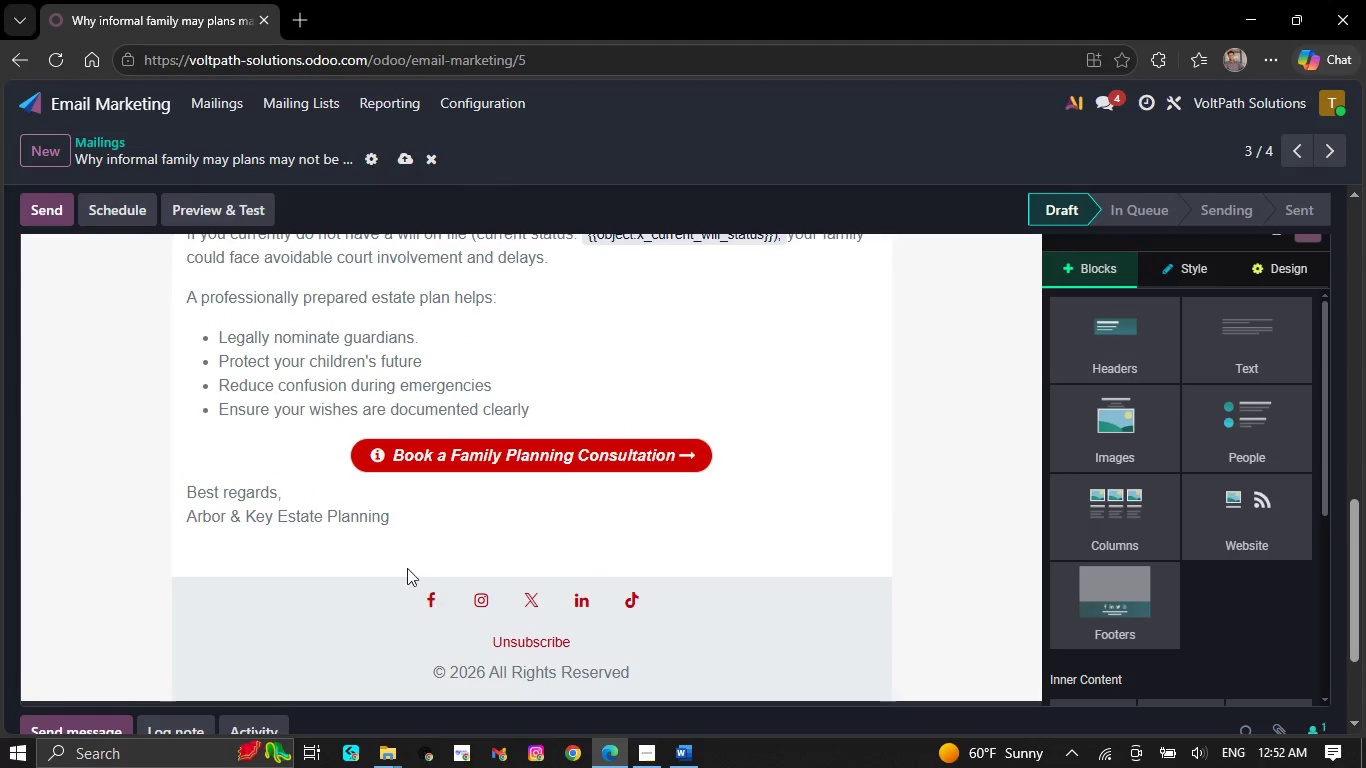 
left_click([402, 533])
 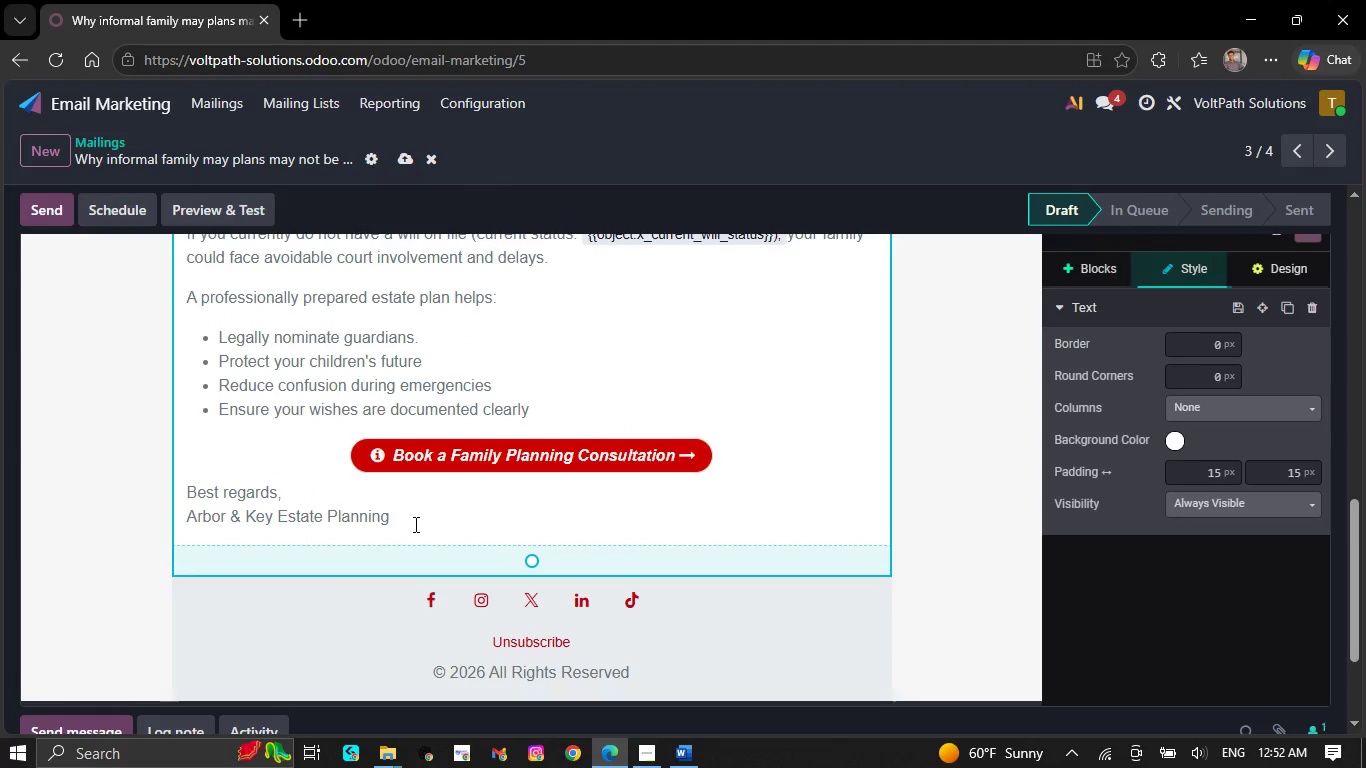 
left_click([414, 524])
 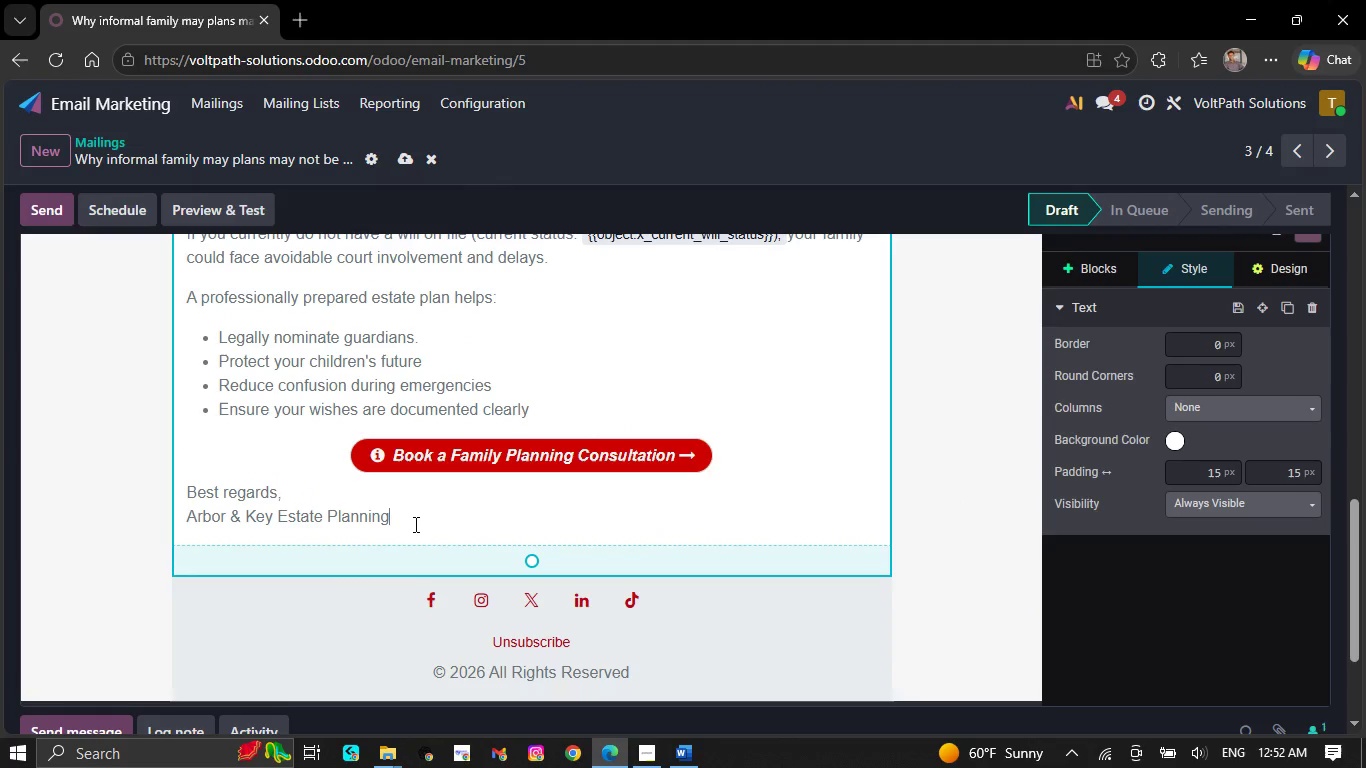 
key(NumpadEnter)
 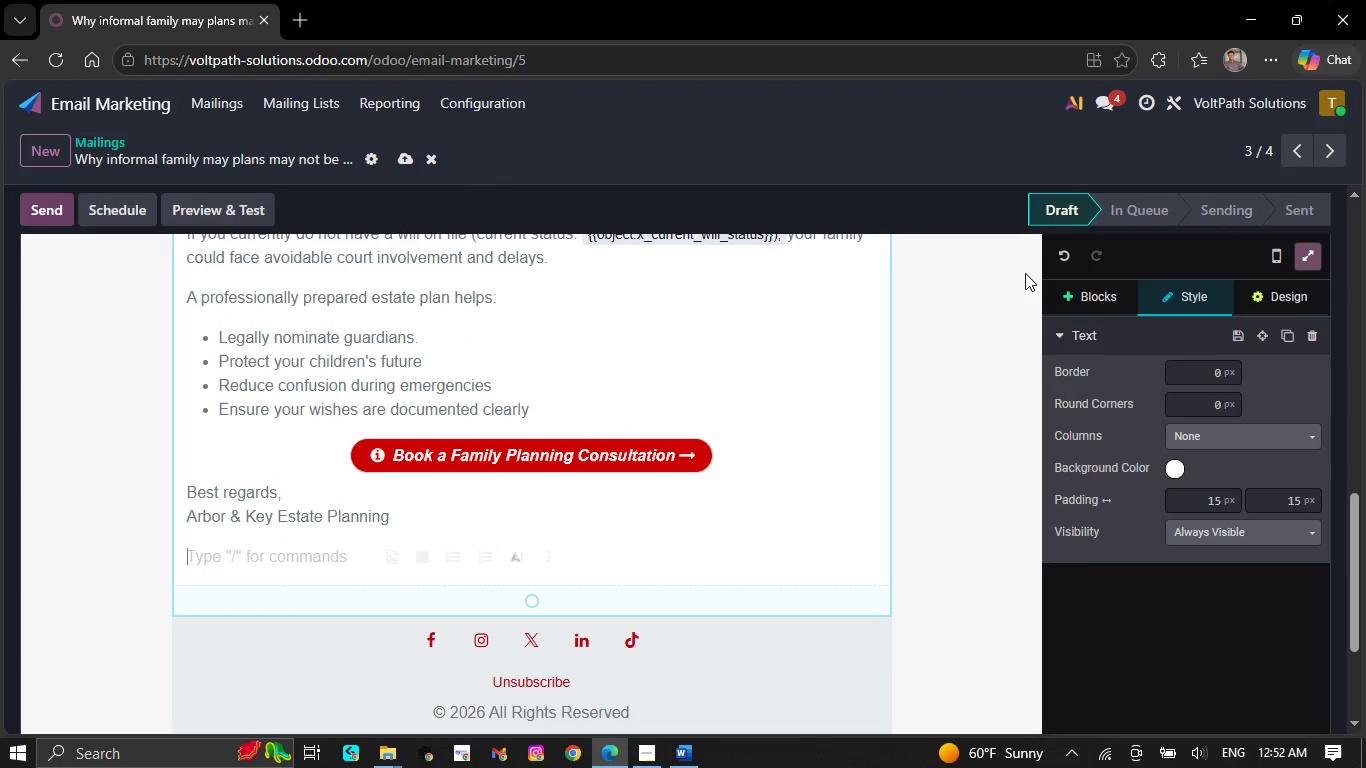 
mouse_move([1120, 294])
 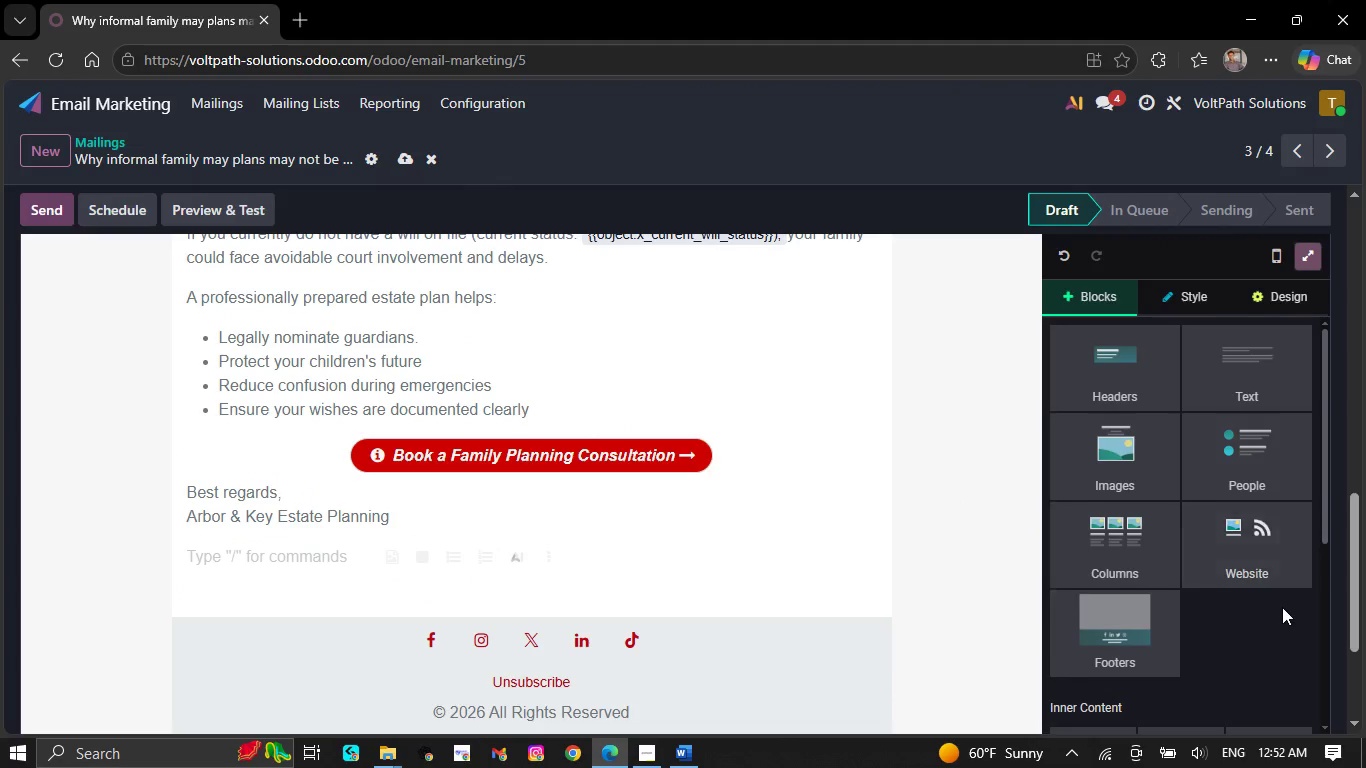 
scroll: coordinate [1255, 607], scroll_direction: down, amount: 4.0
 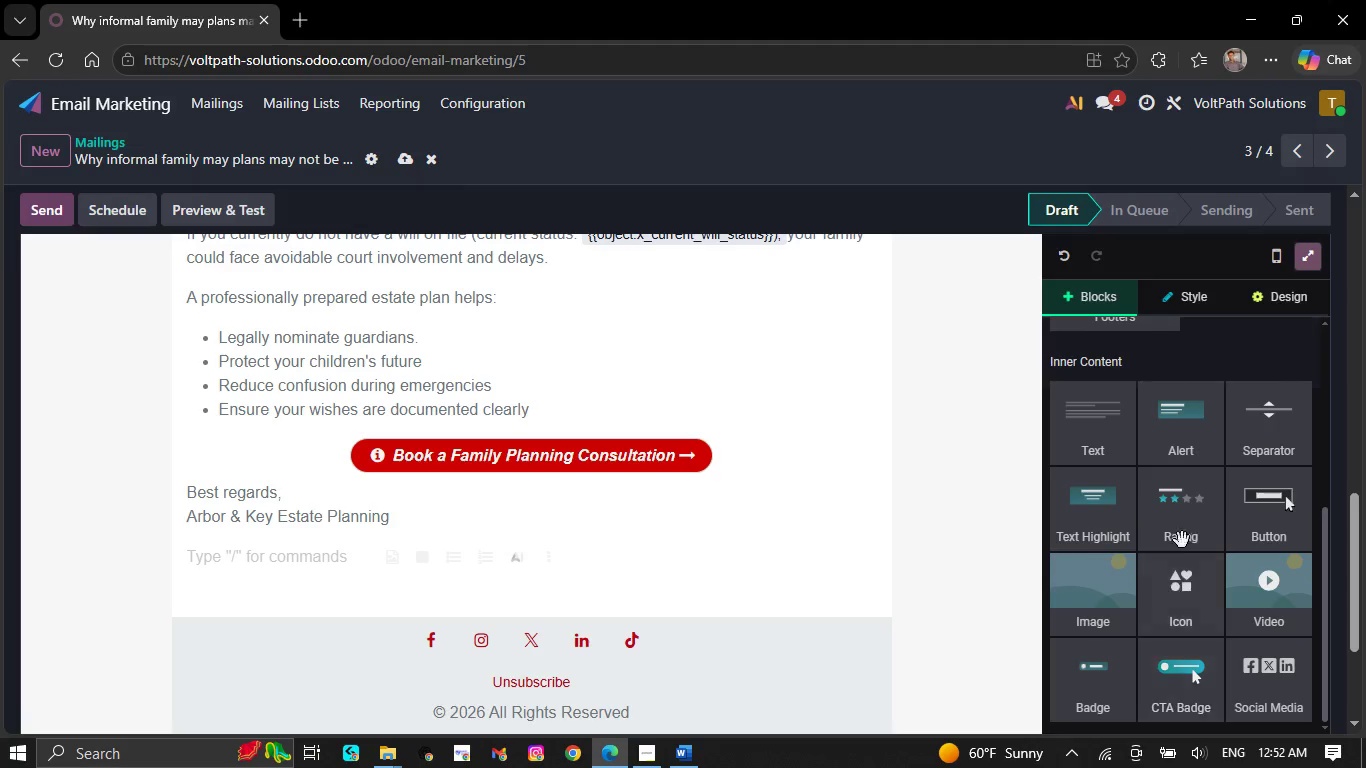 
left_click([1188, 518])
 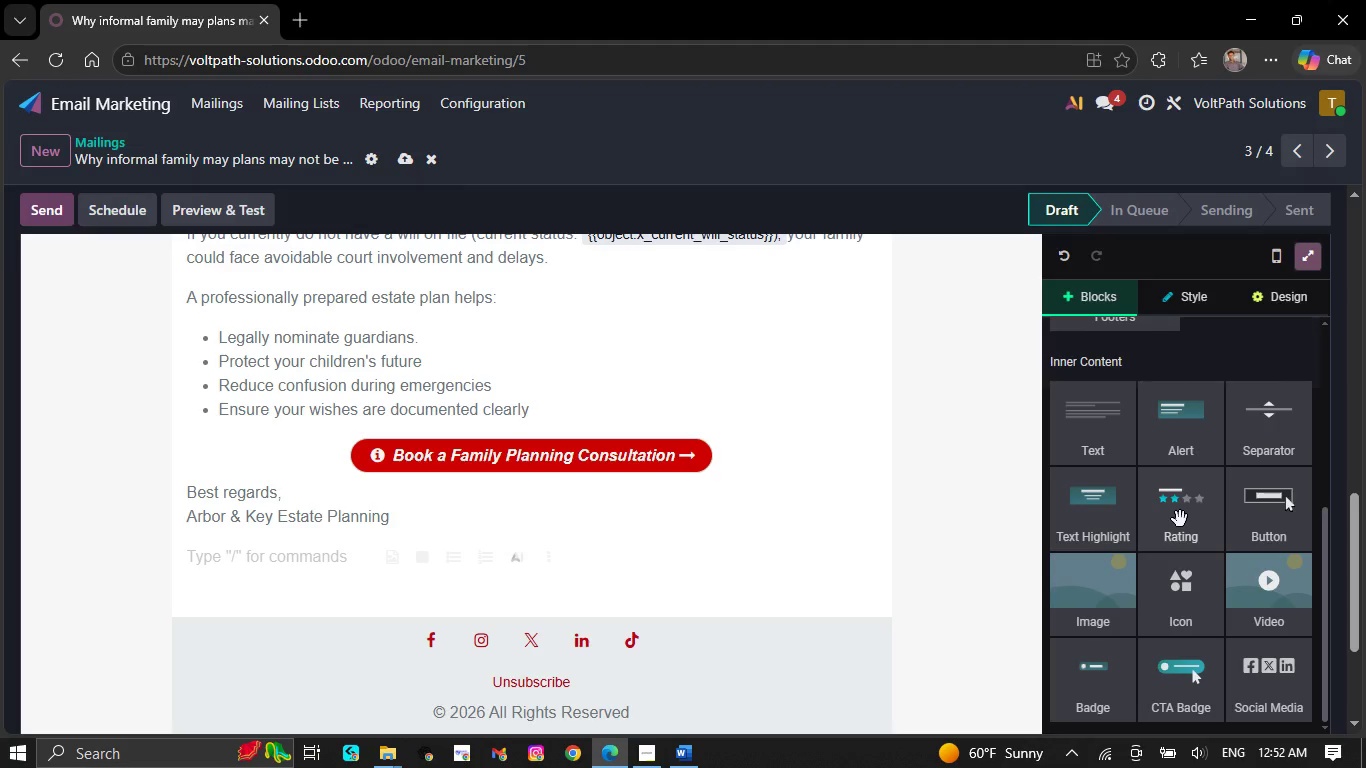 
left_click([1180, 518])
 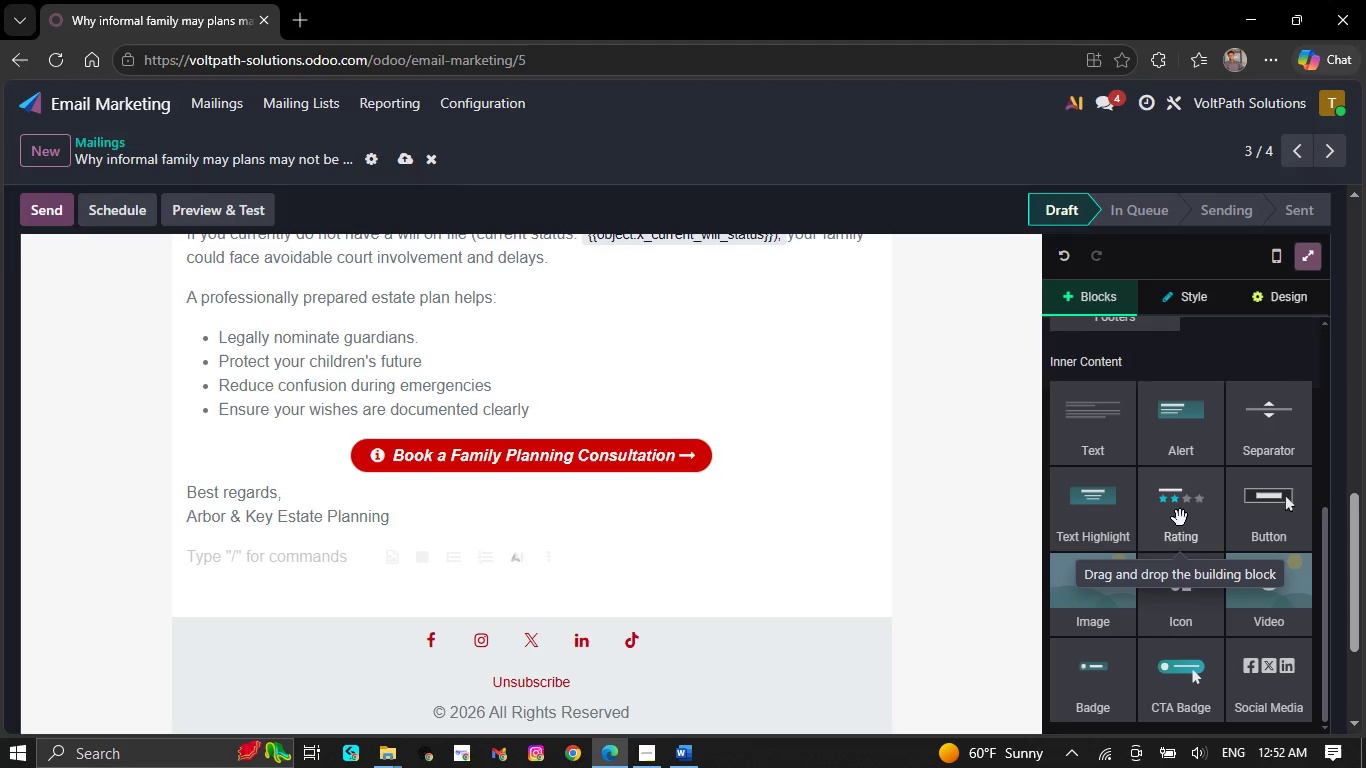 
left_click_drag(start_coordinate=[1180, 518], to_coordinate=[524, 606])
 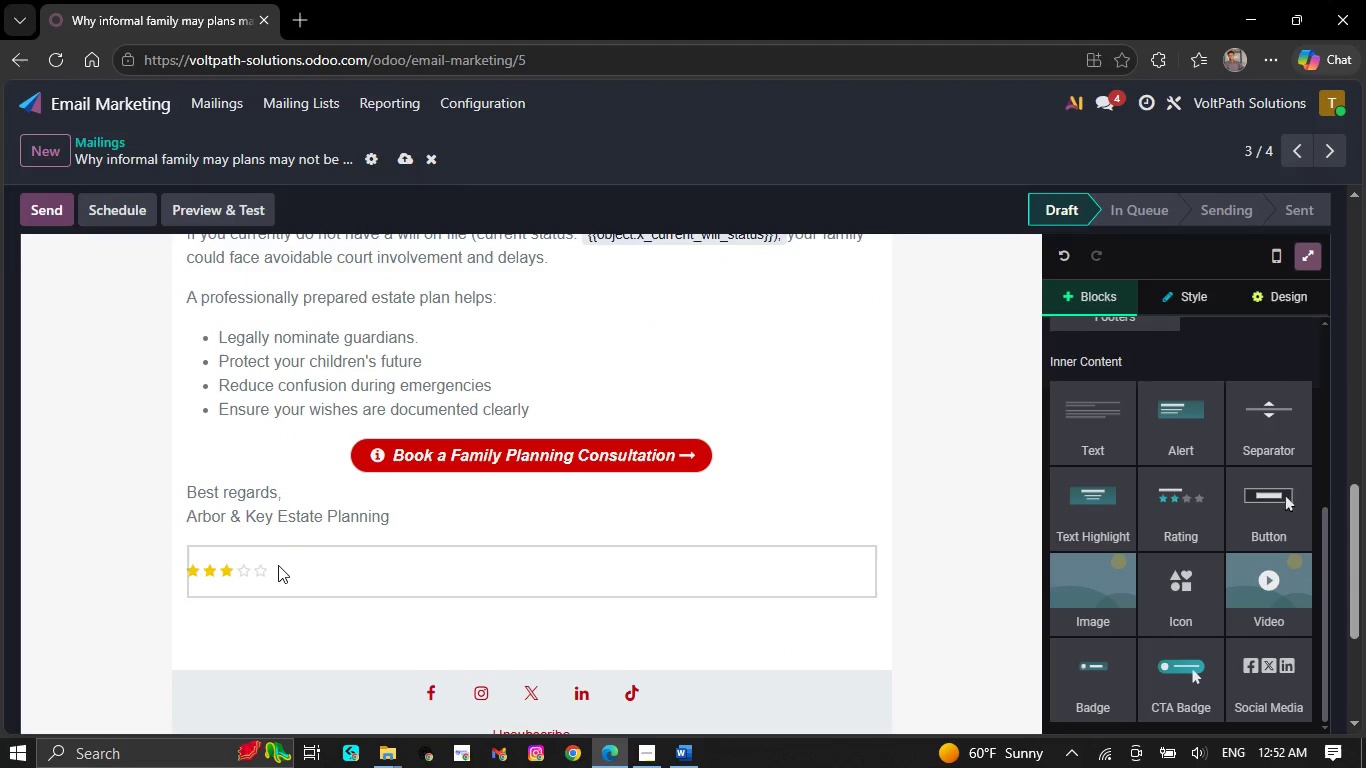 
left_click([272, 573])
 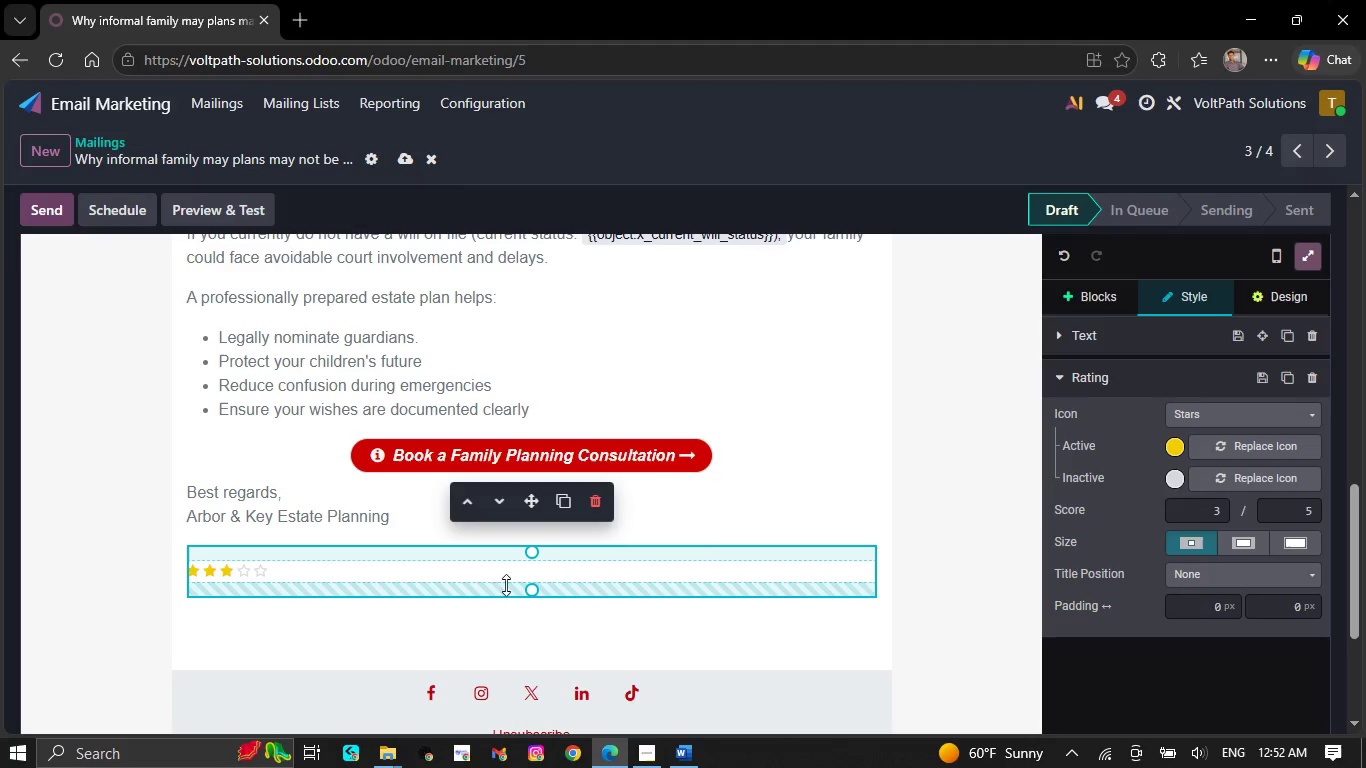 
left_click_drag(start_coordinate=[523, 592], to_coordinate=[536, 561])
 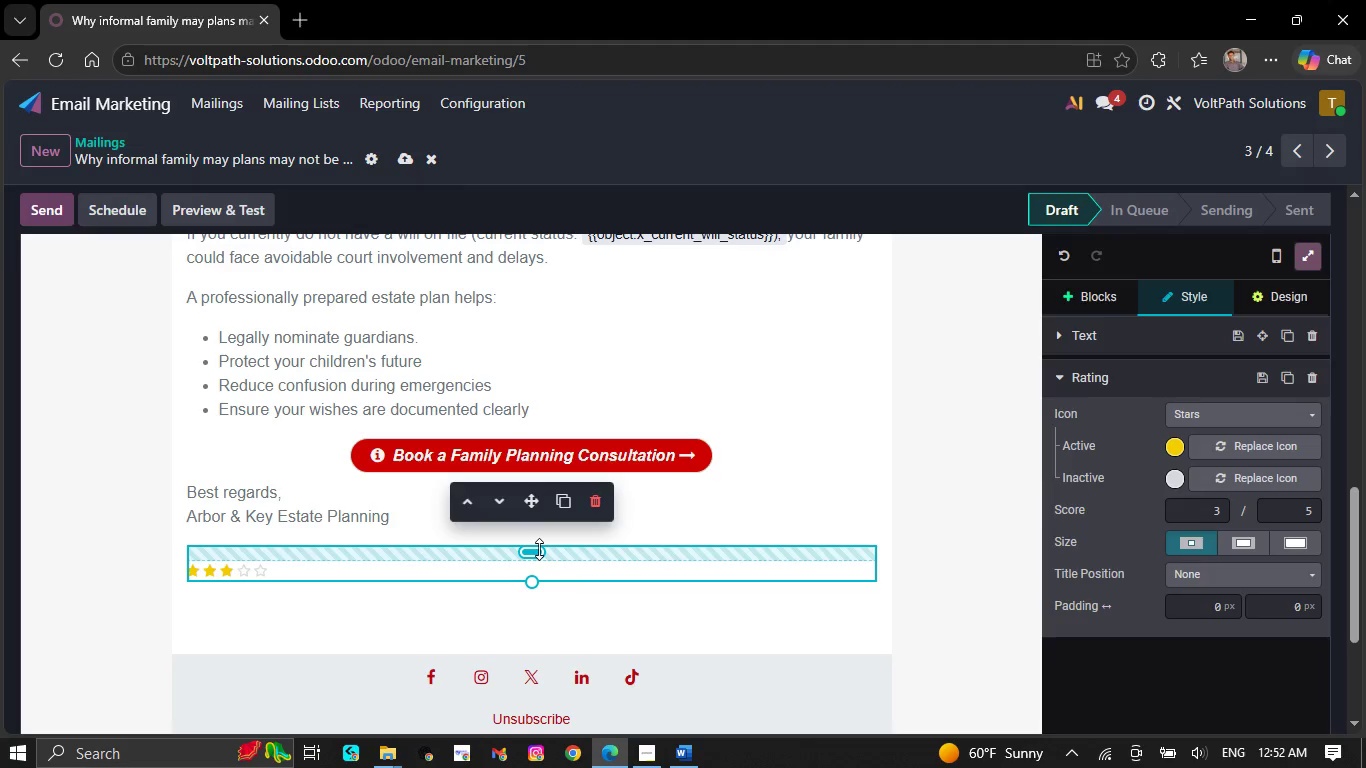 
left_click_drag(start_coordinate=[539, 549], to_coordinate=[553, 517])
 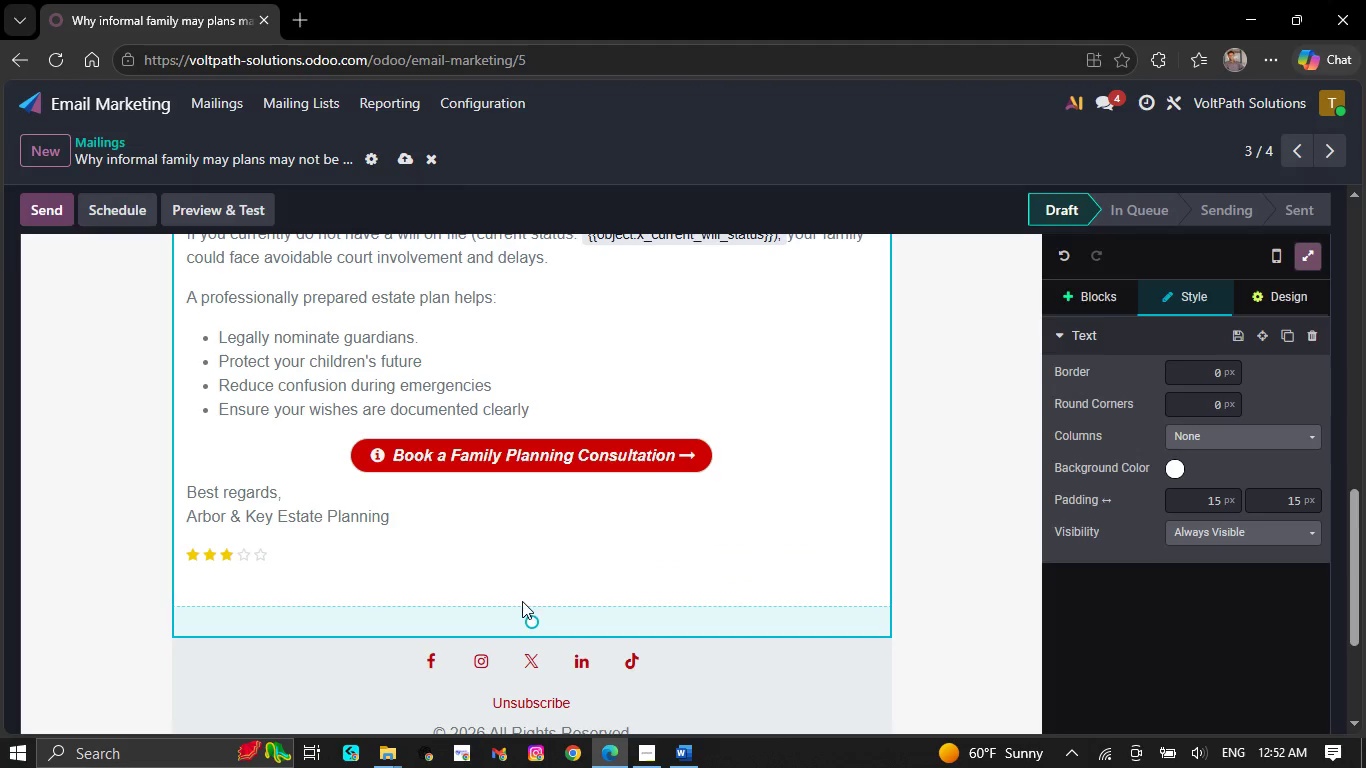 
left_click([513, 583])
 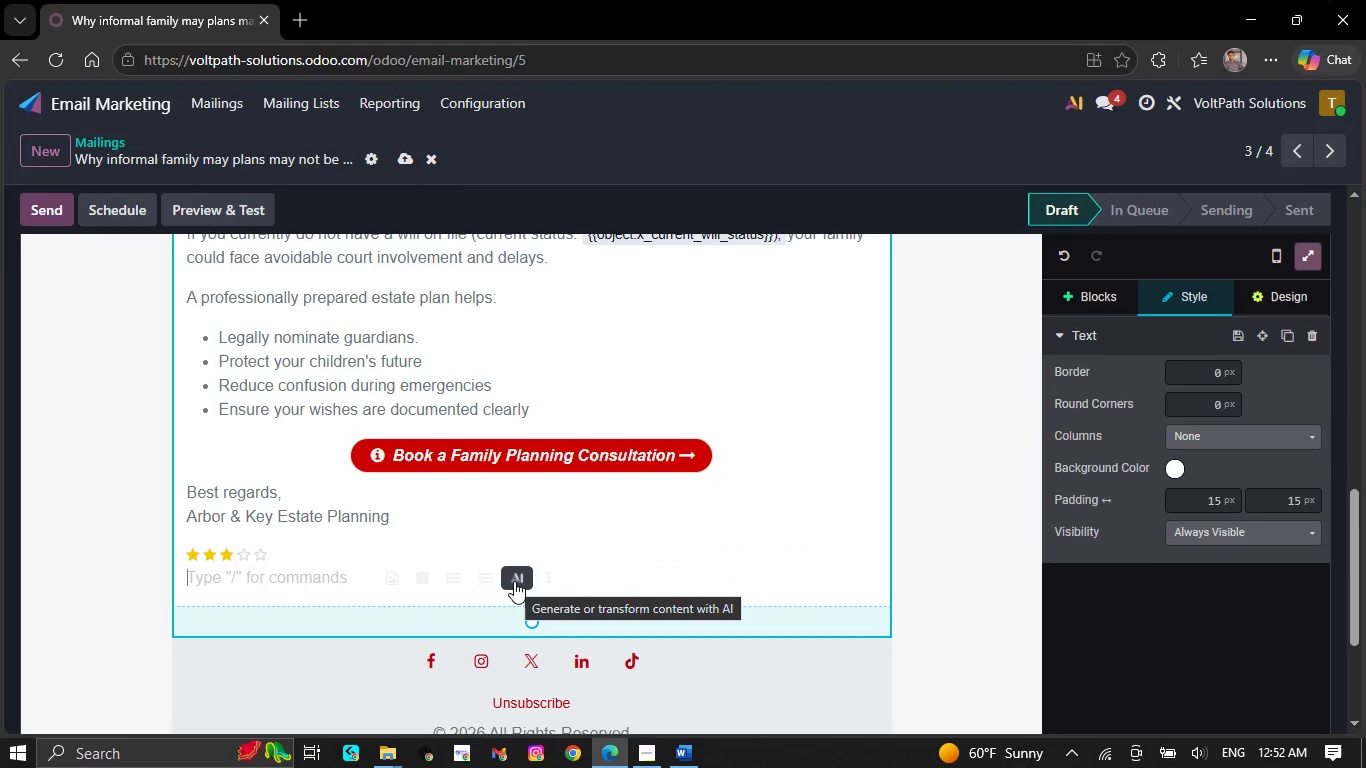 
key(Backspace)
 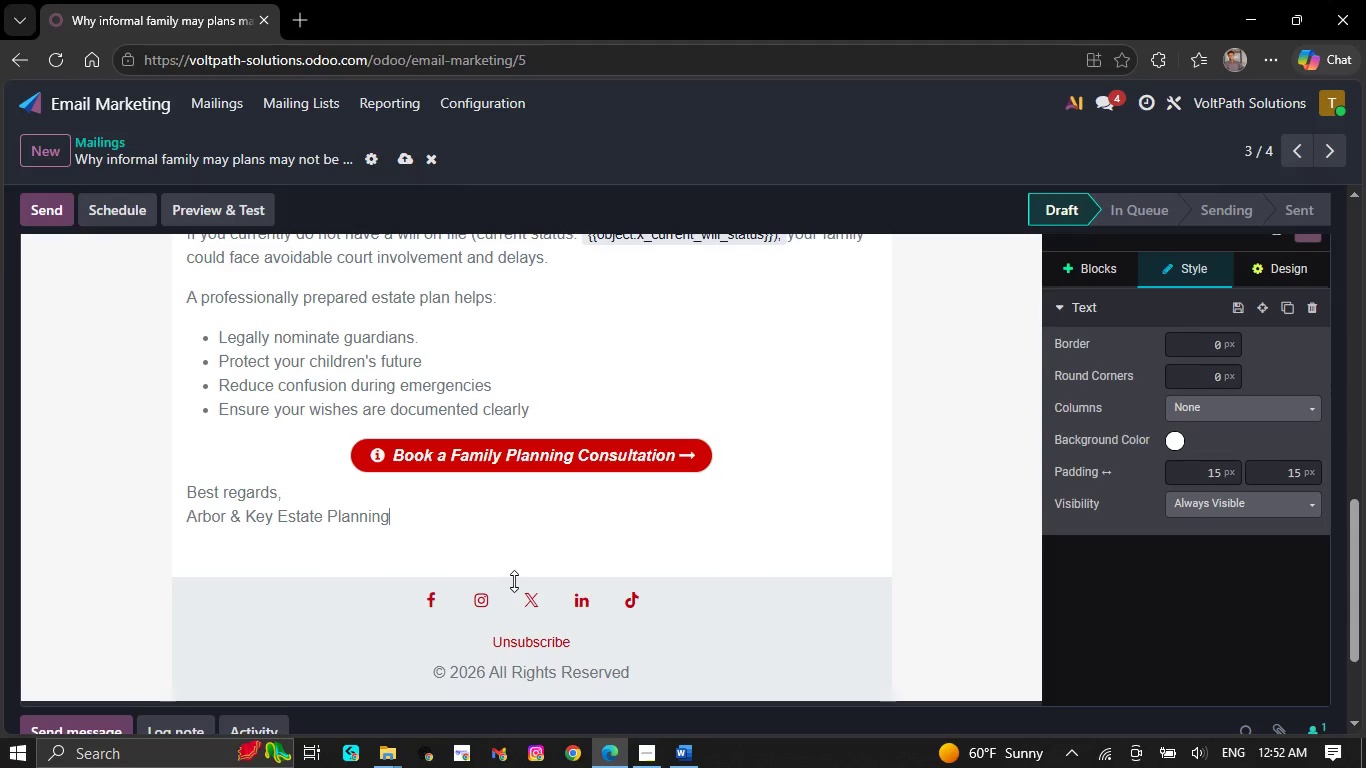 
key(Control+Z)
 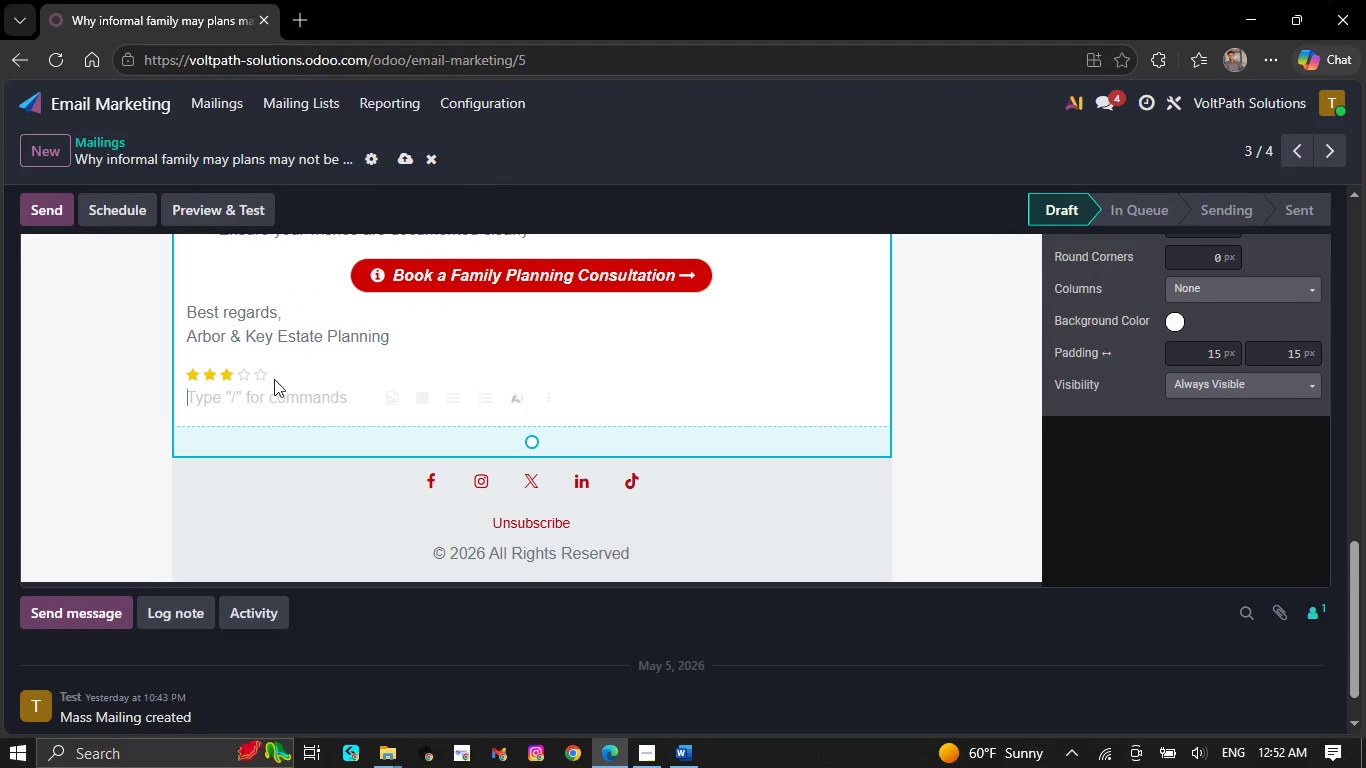 
left_click([267, 367])
 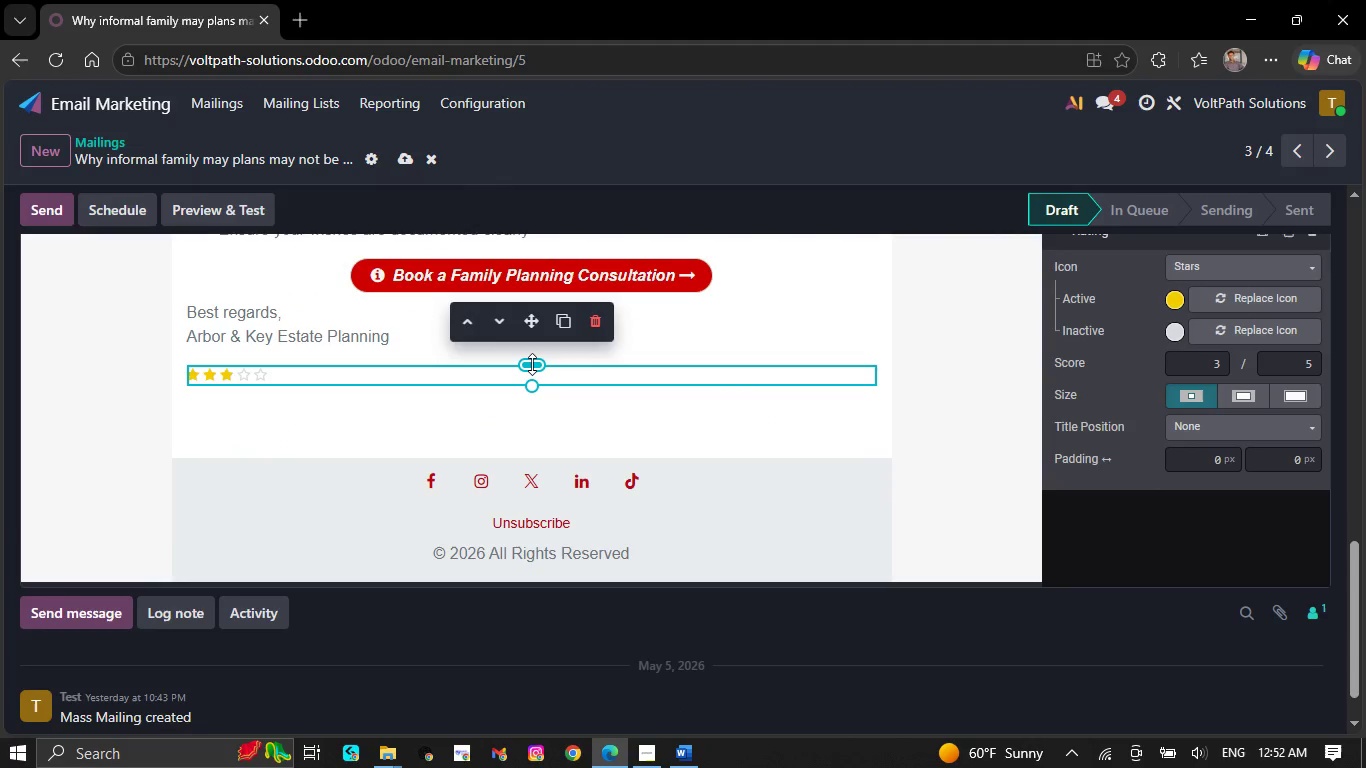 
left_click([535, 433])
 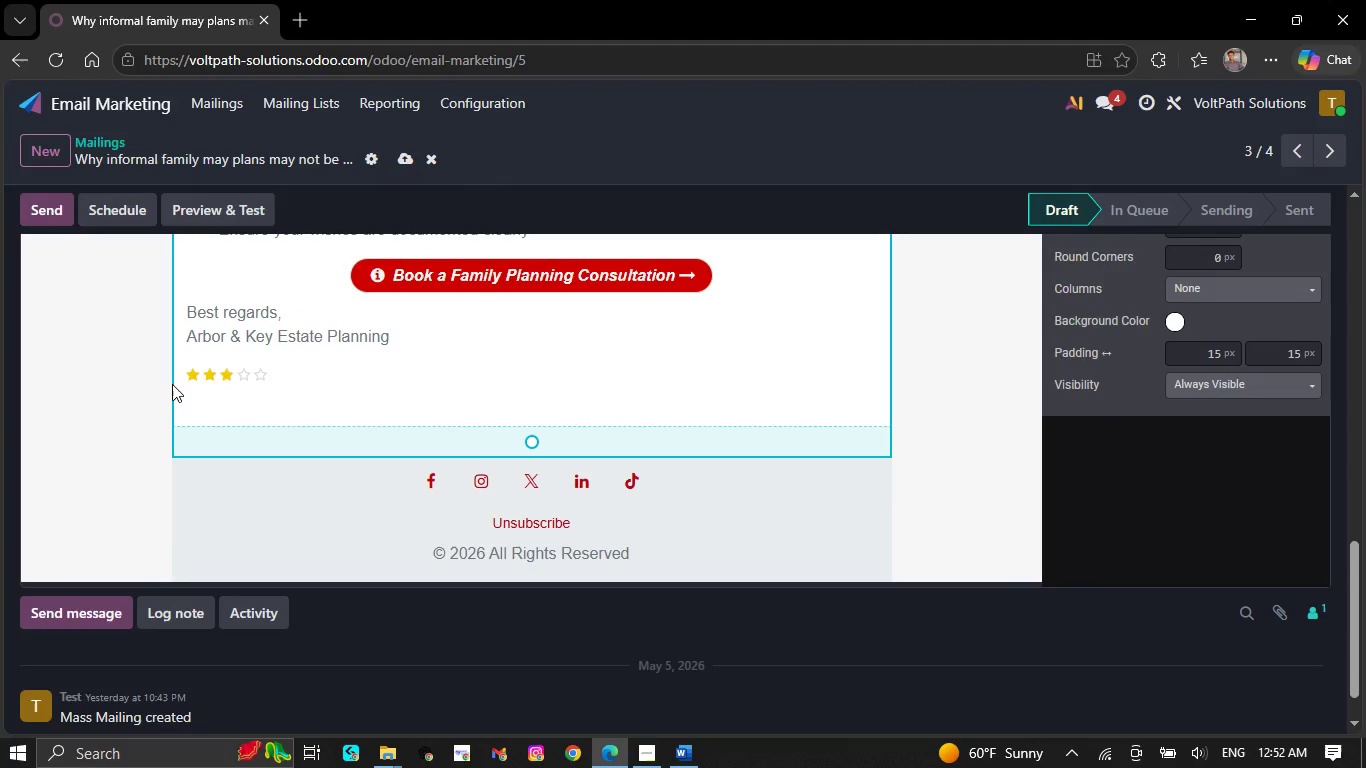 
left_click([228, 378])
 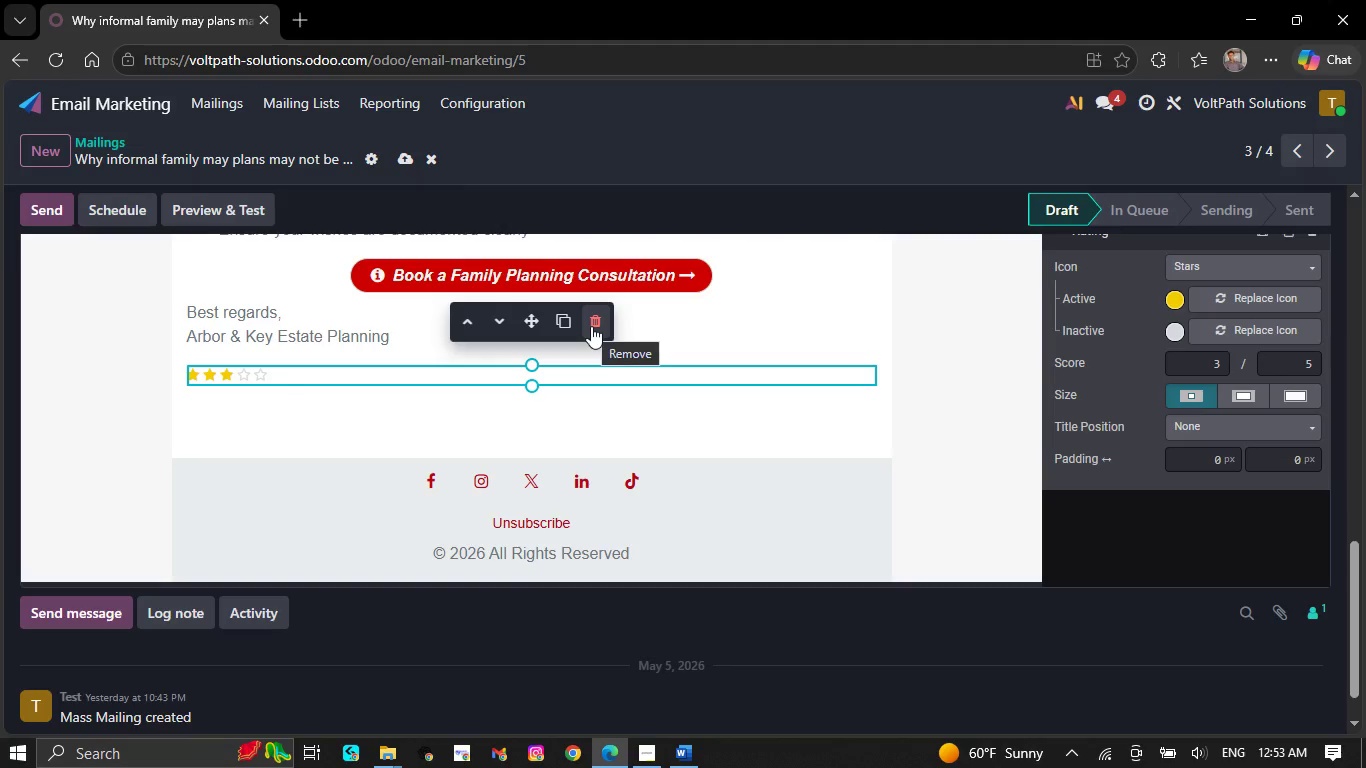 
mouse_move([1228, 397])
 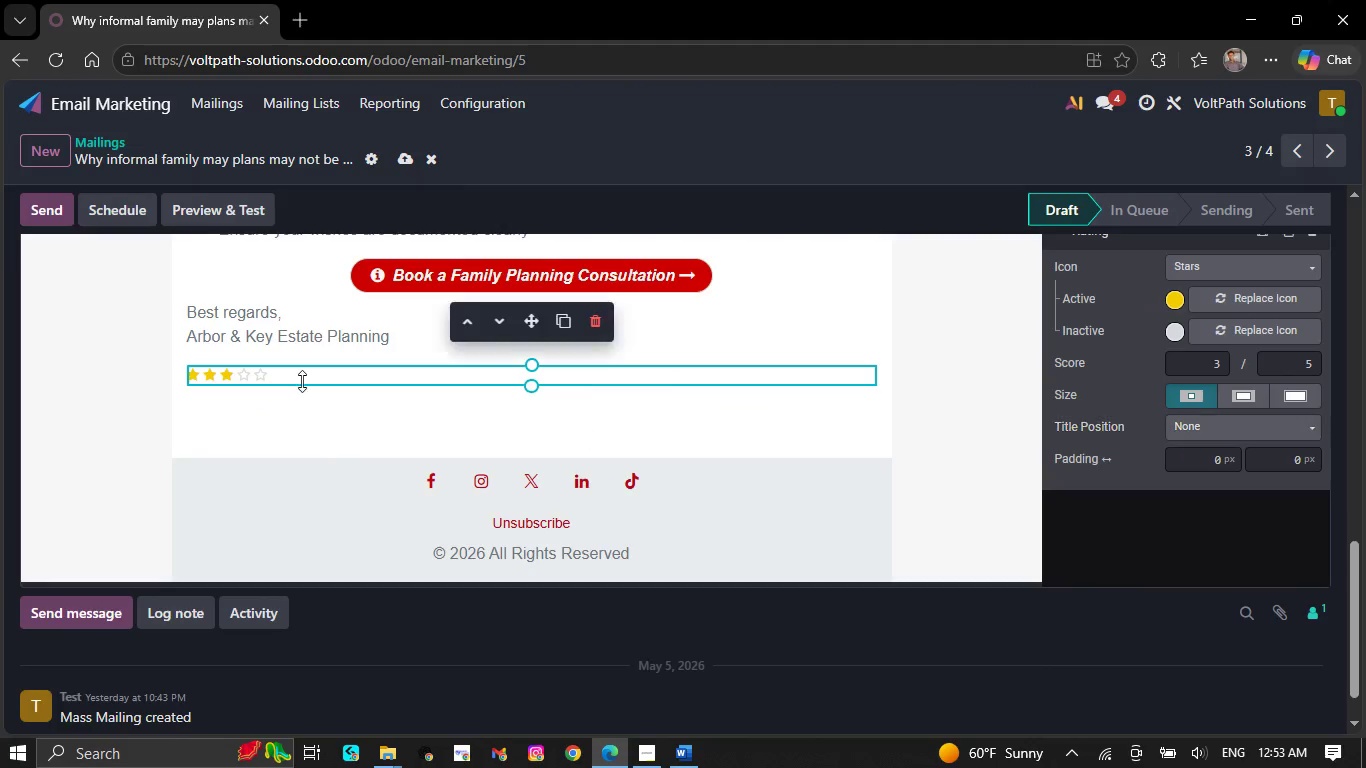 
left_click([357, 401])
 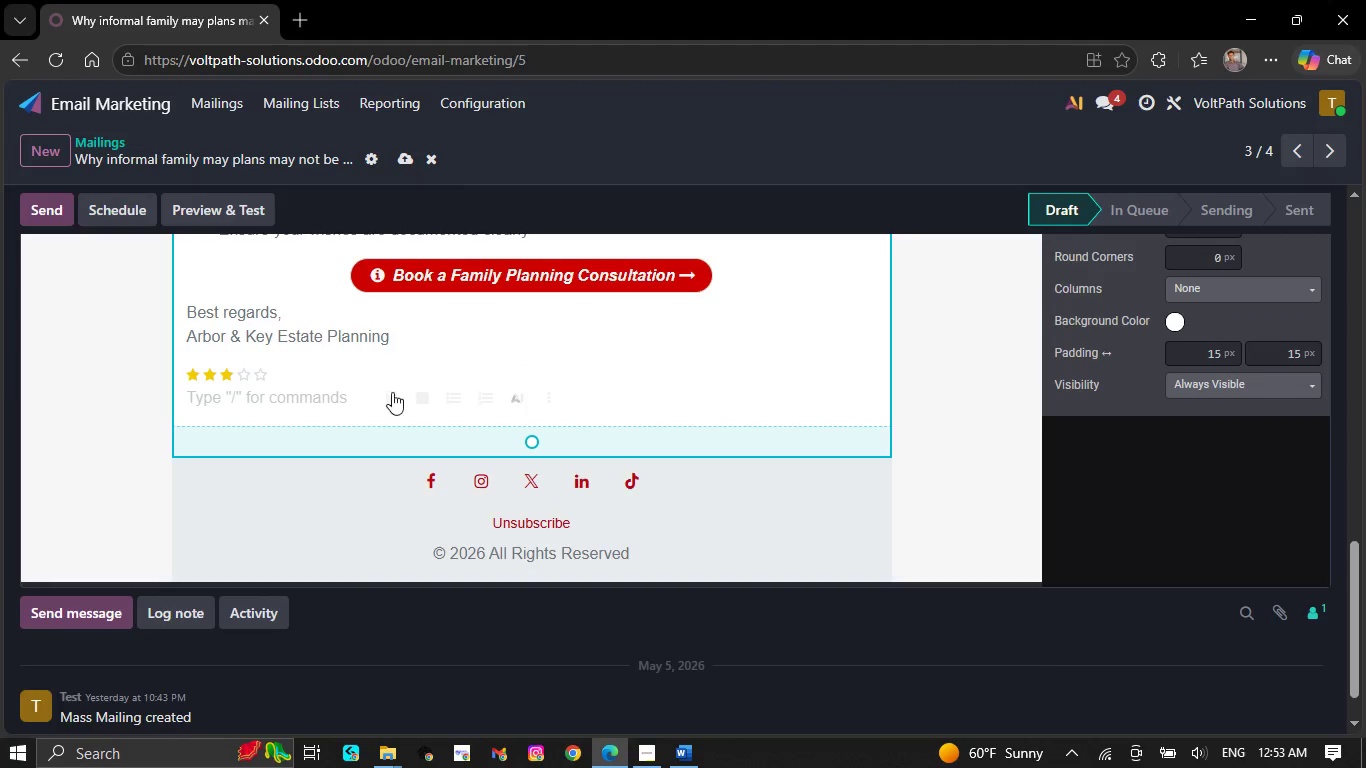 
left_click([403, 389])
 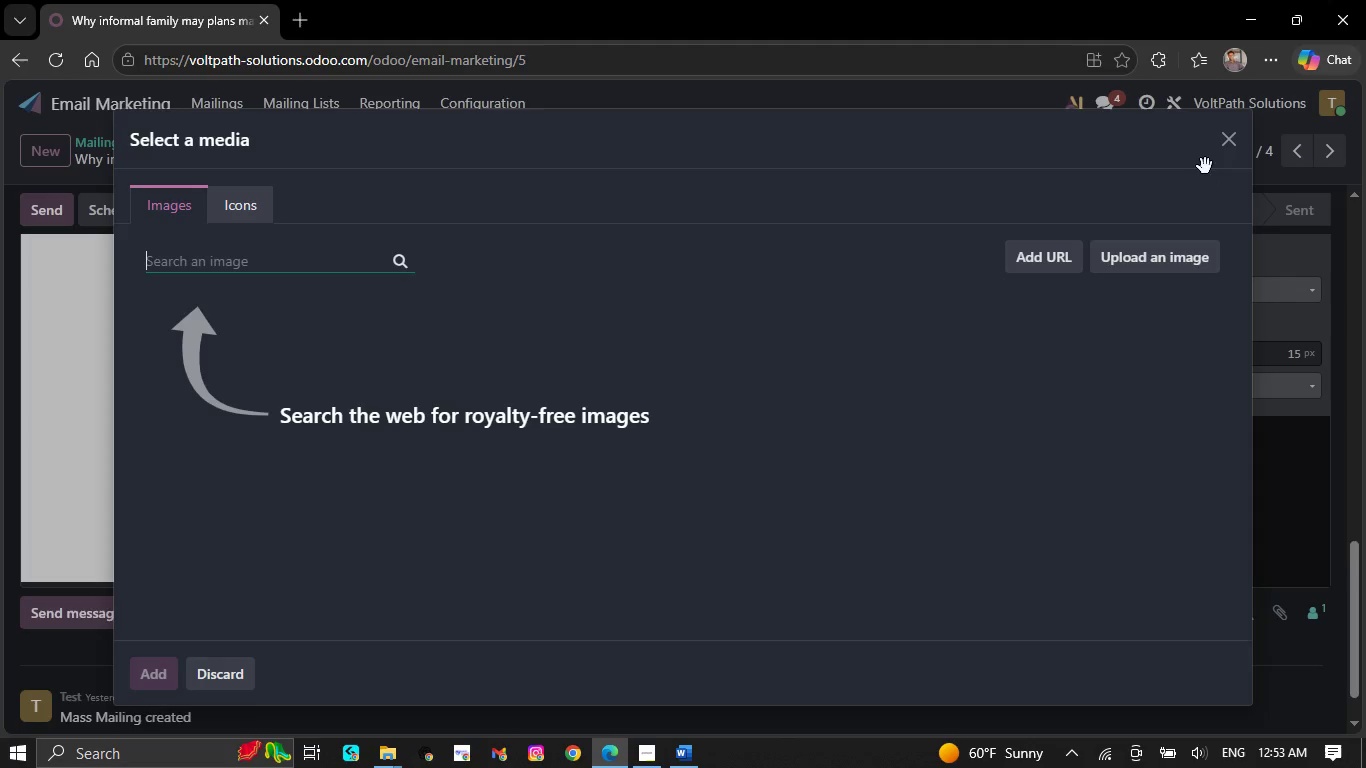 
left_click([1224, 145])
 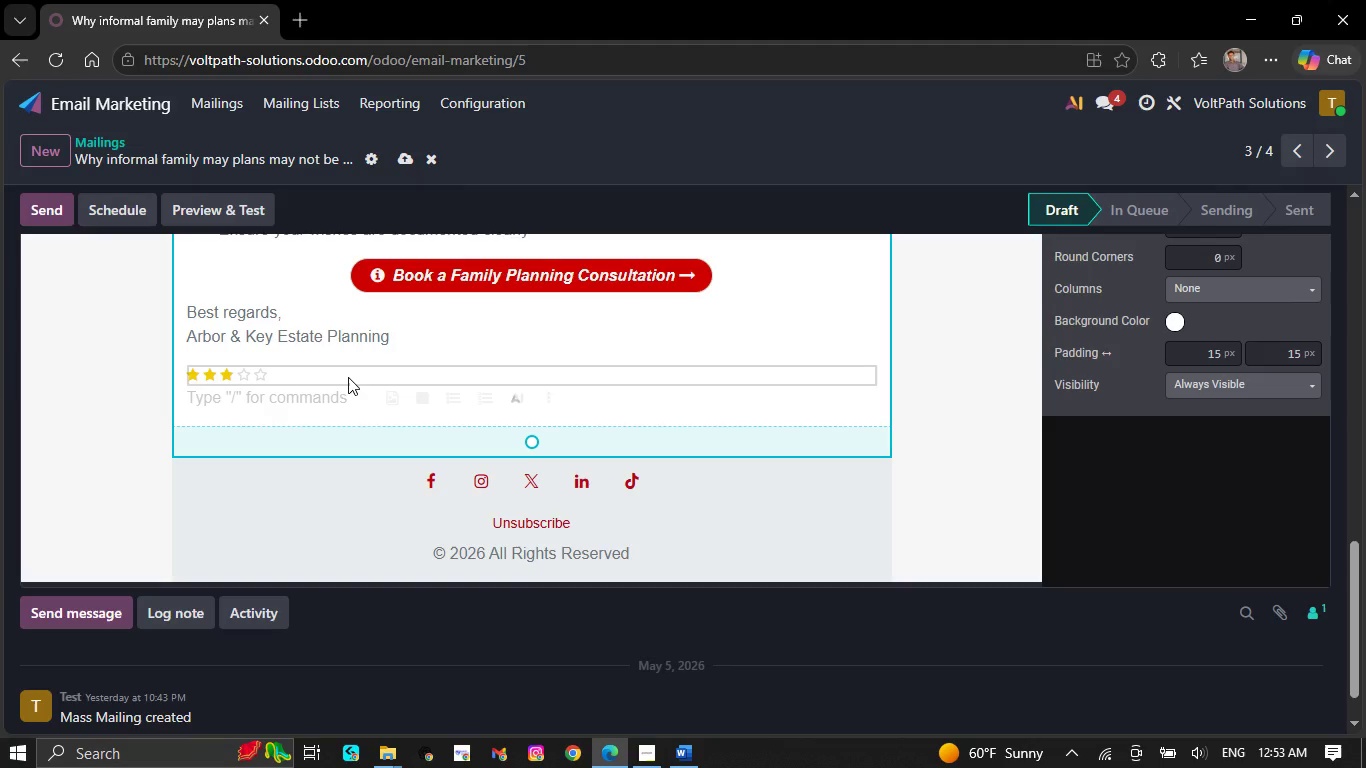 
left_click([348, 377])
 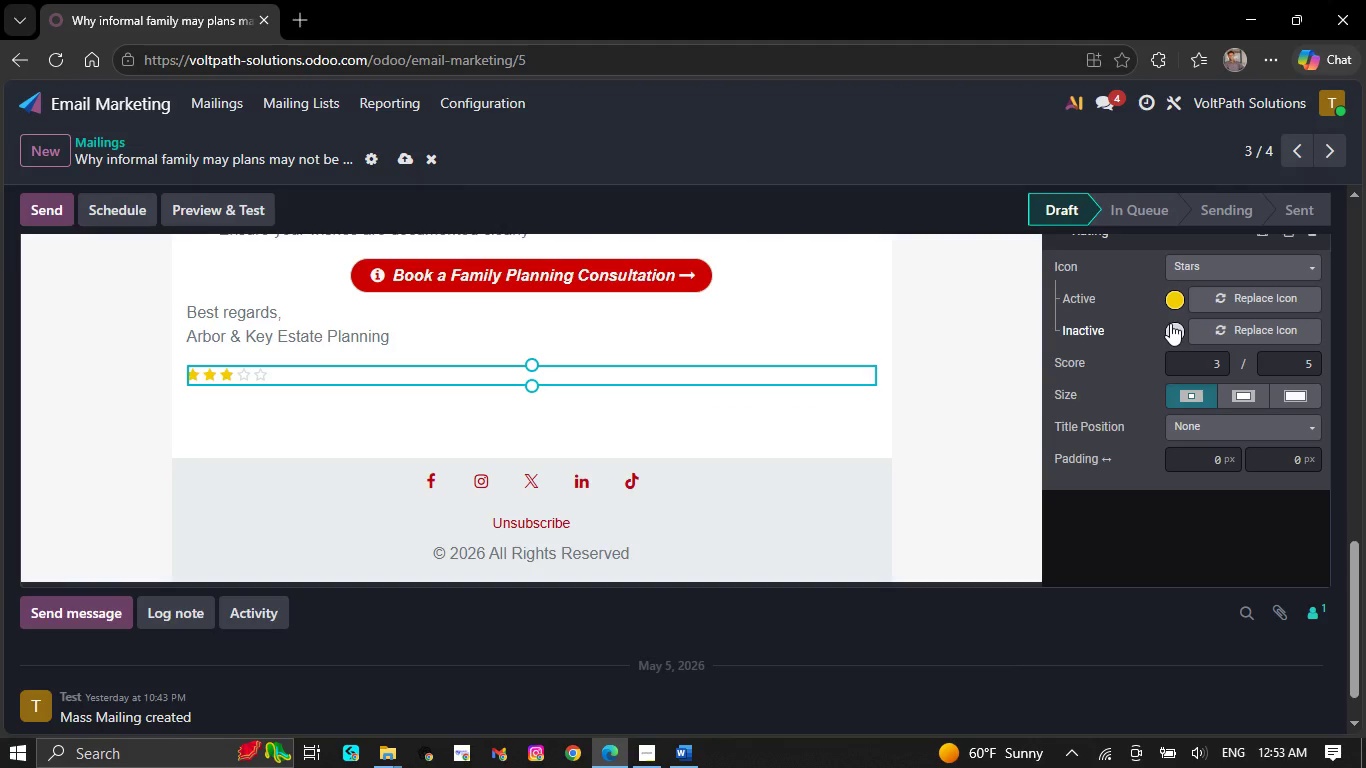 
wait(5.61)
 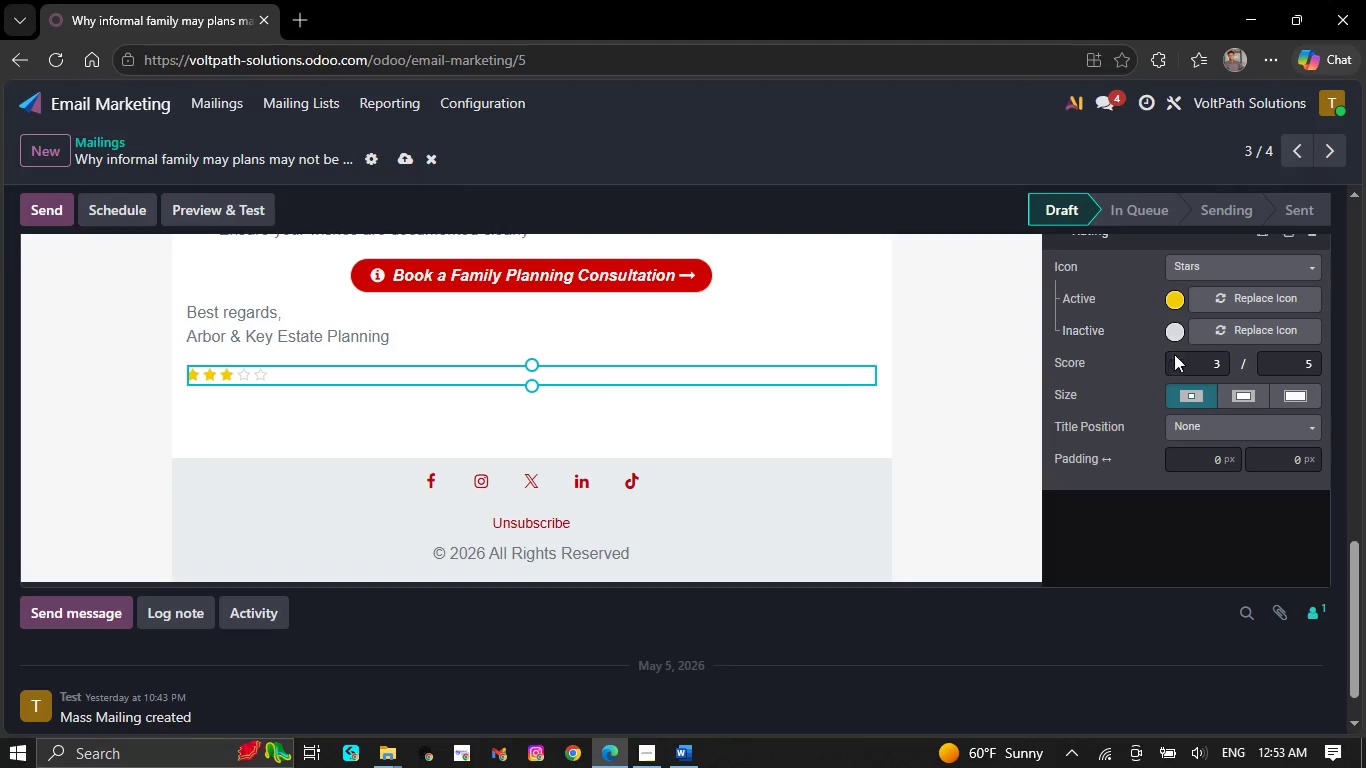 
left_click([1170, 323])
 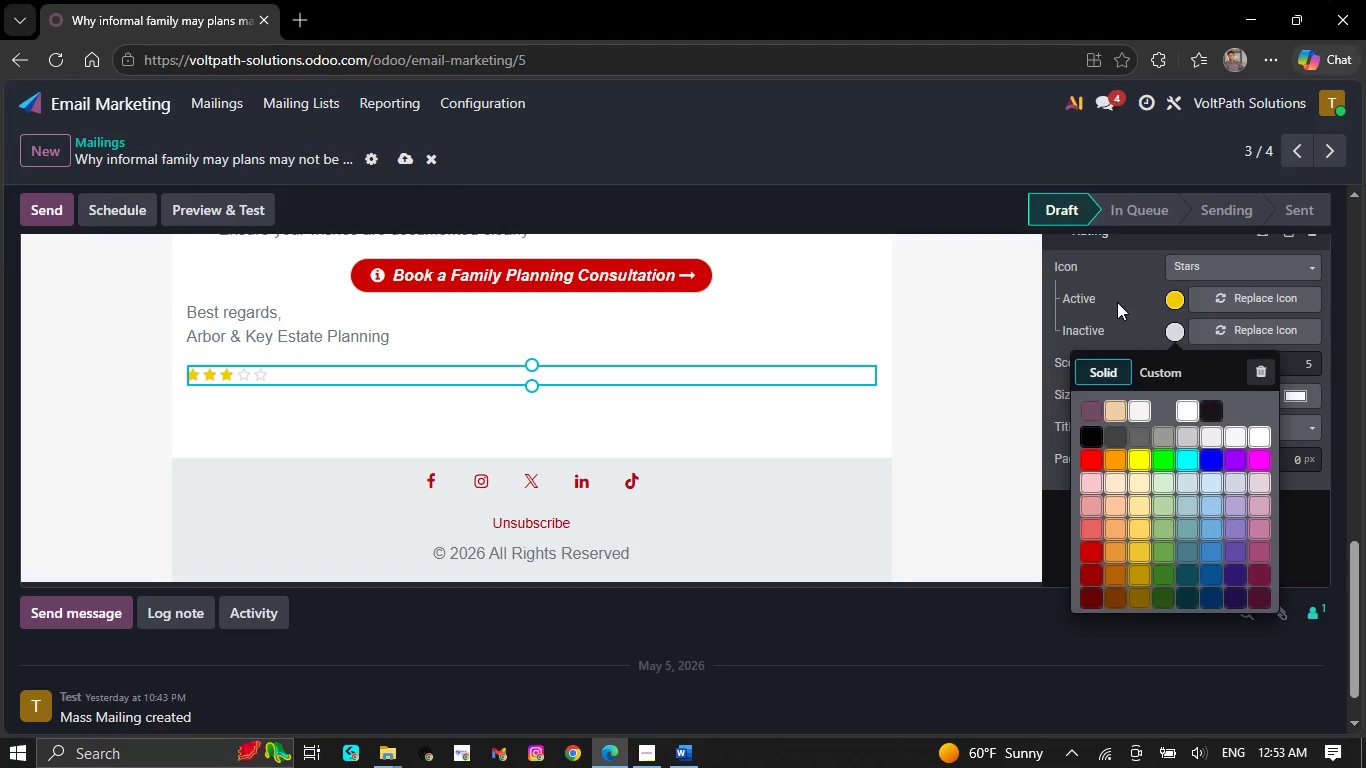 
left_click([1123, 278])
 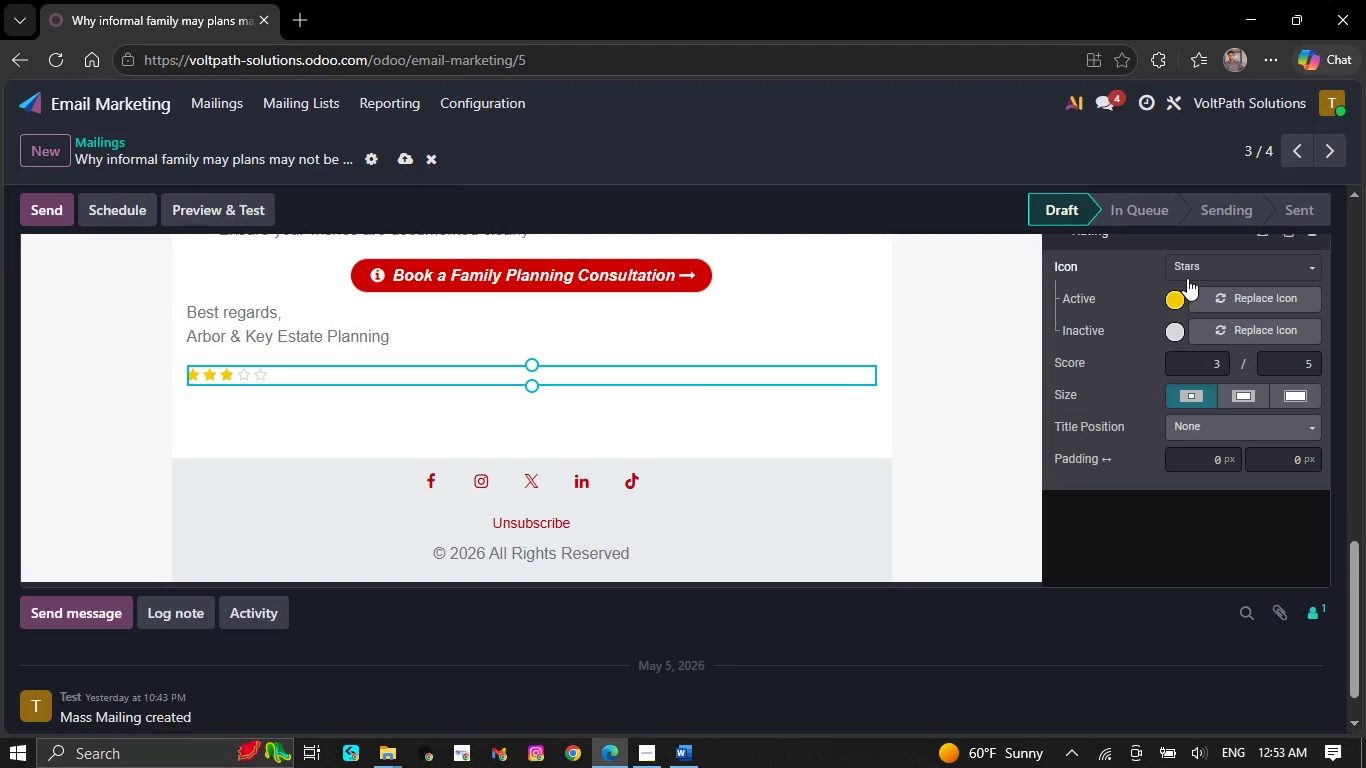 
left_click([1208, 265])
 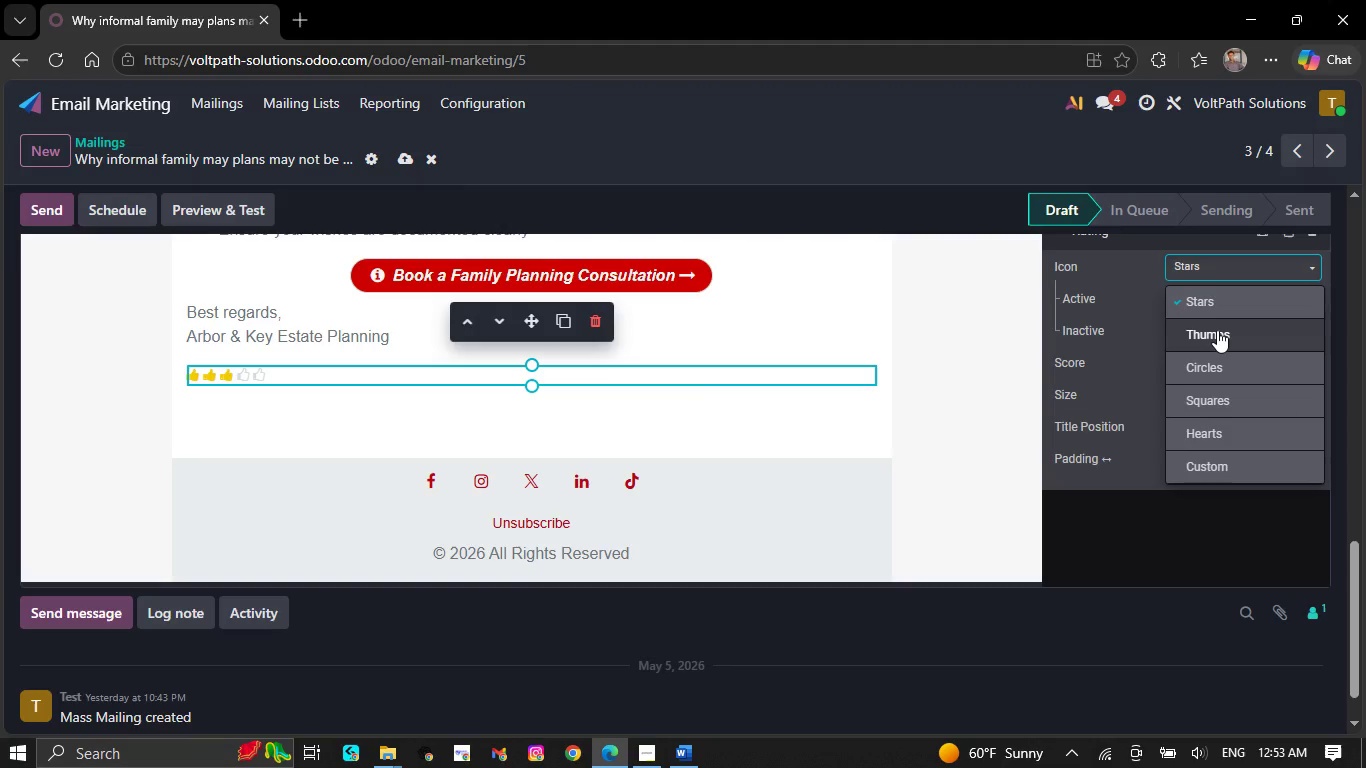 
left_click([1217, 330])
 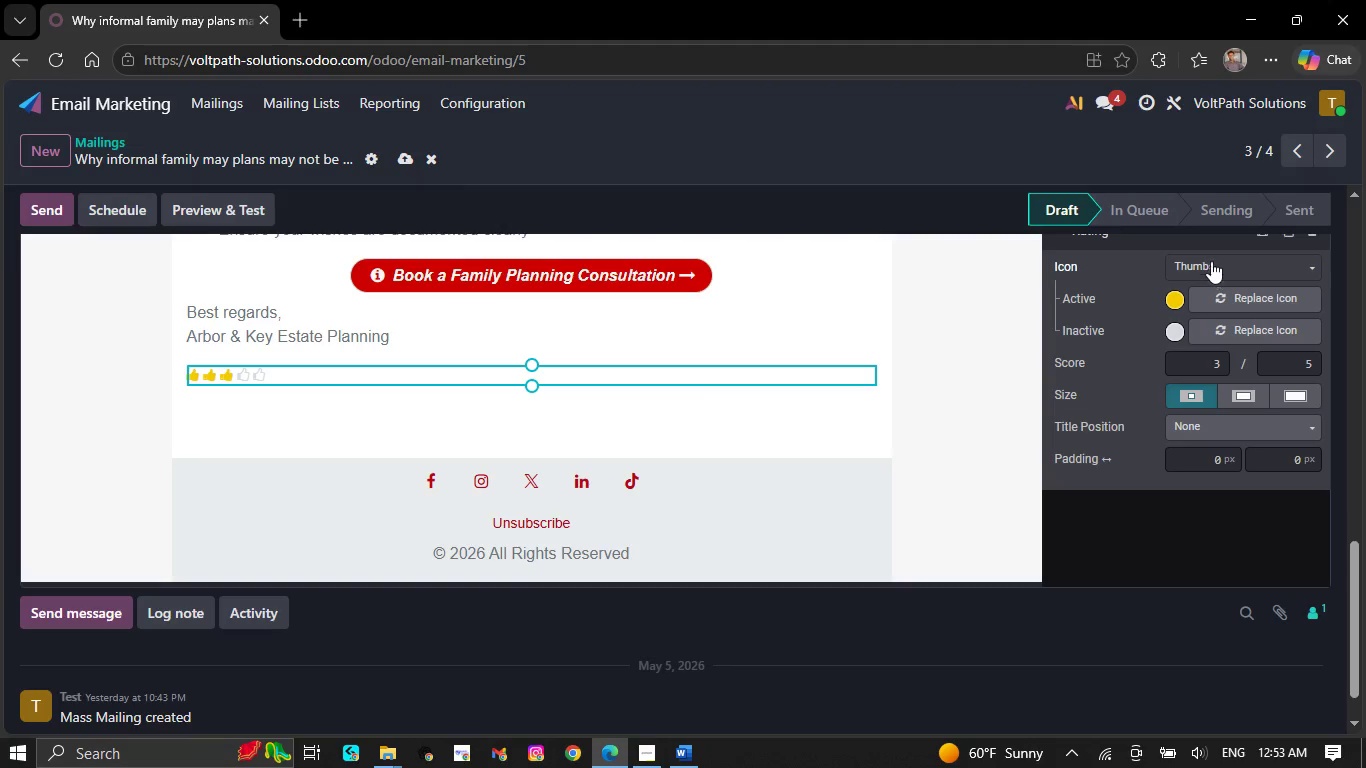 
left_click([1207, 252])
 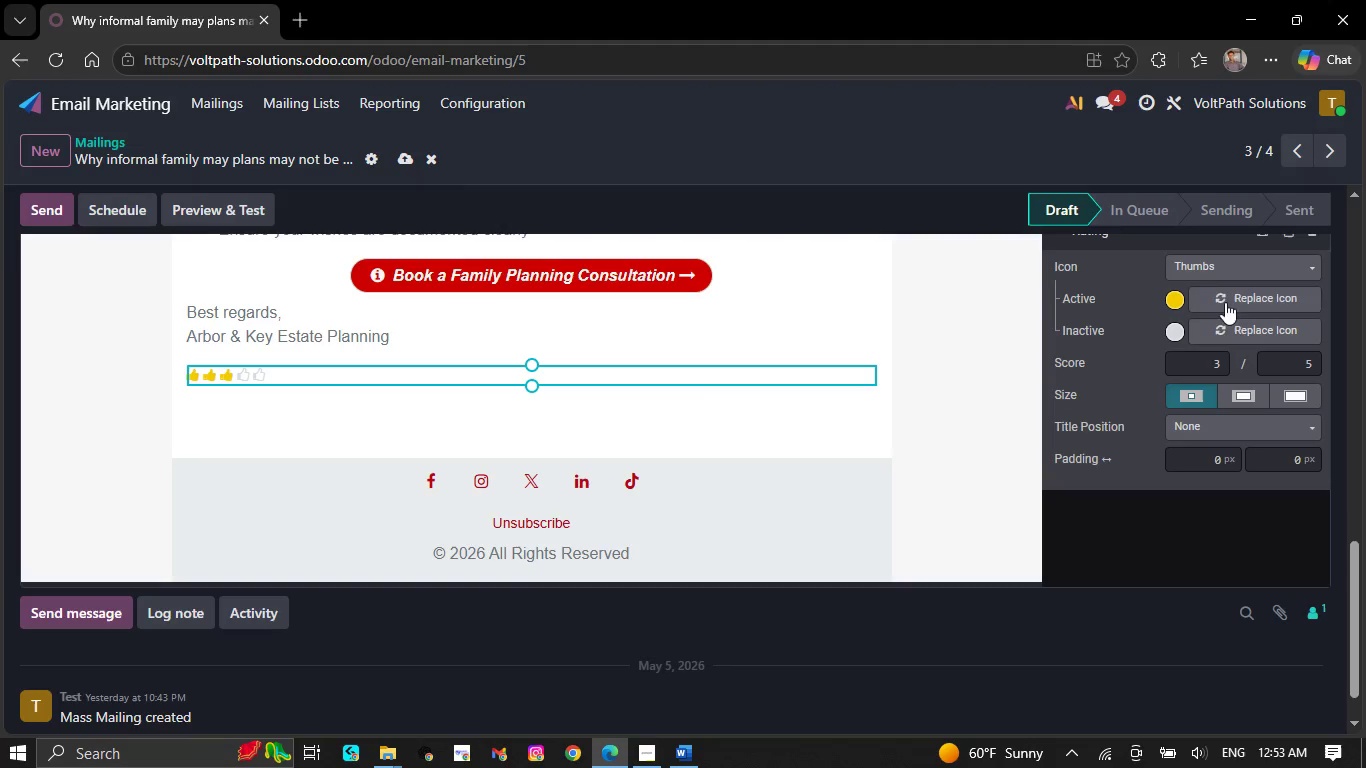 
left_click([1209, 265])
 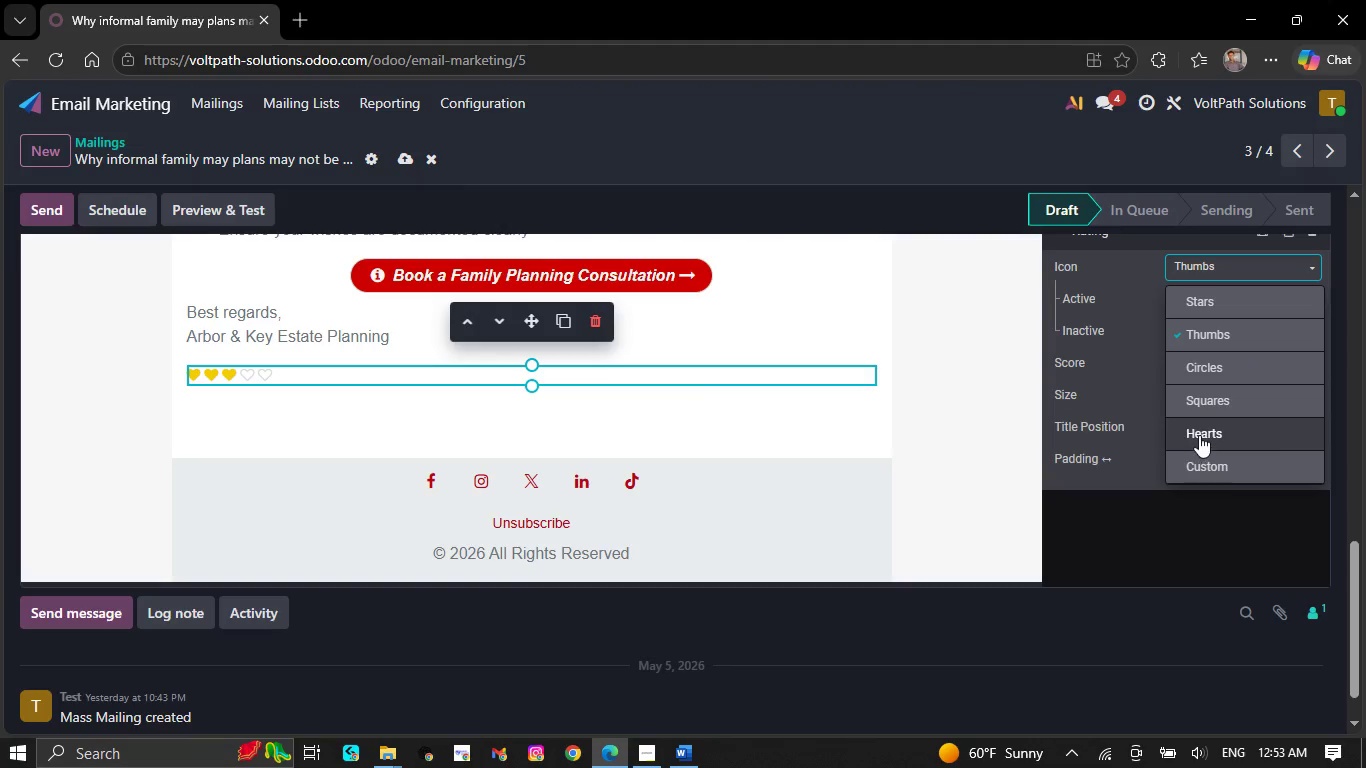 
left_click([1199, 435])
 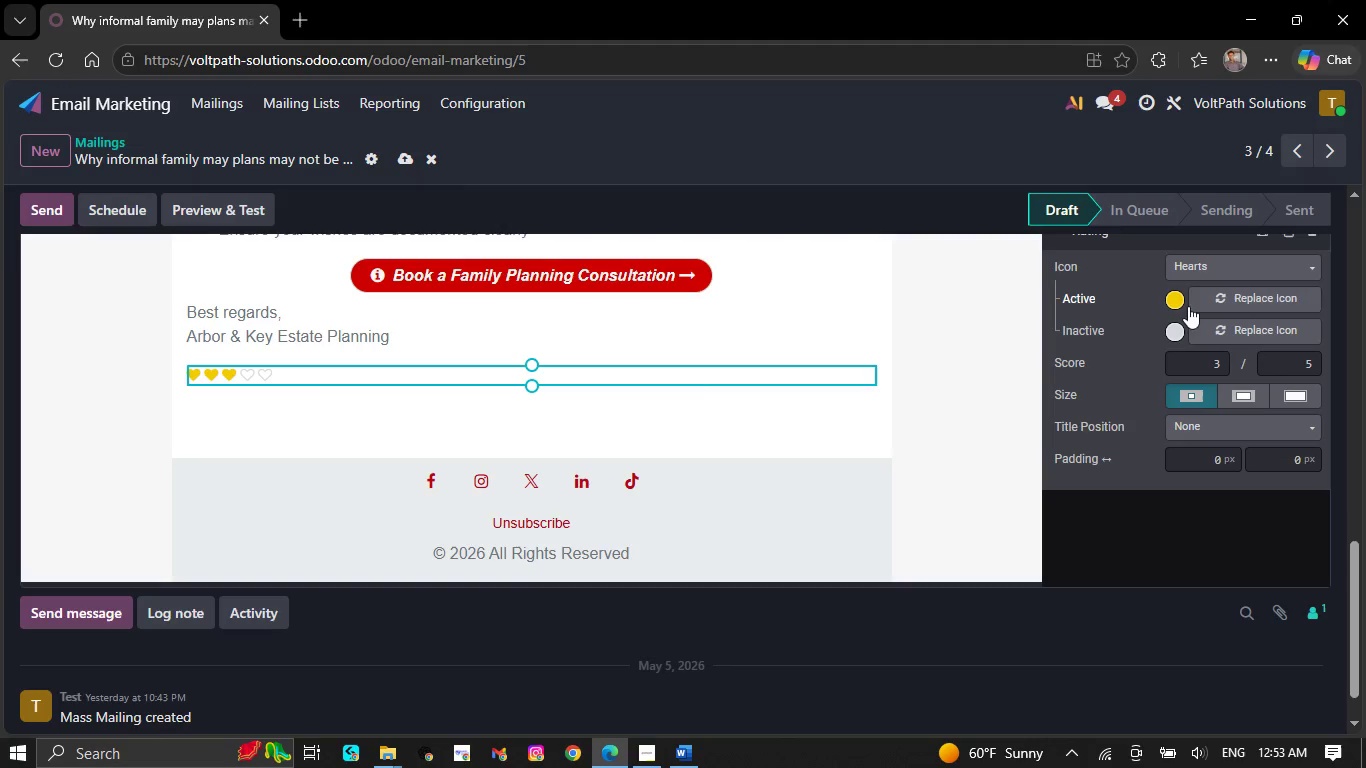 
left_click([1193, 272])
 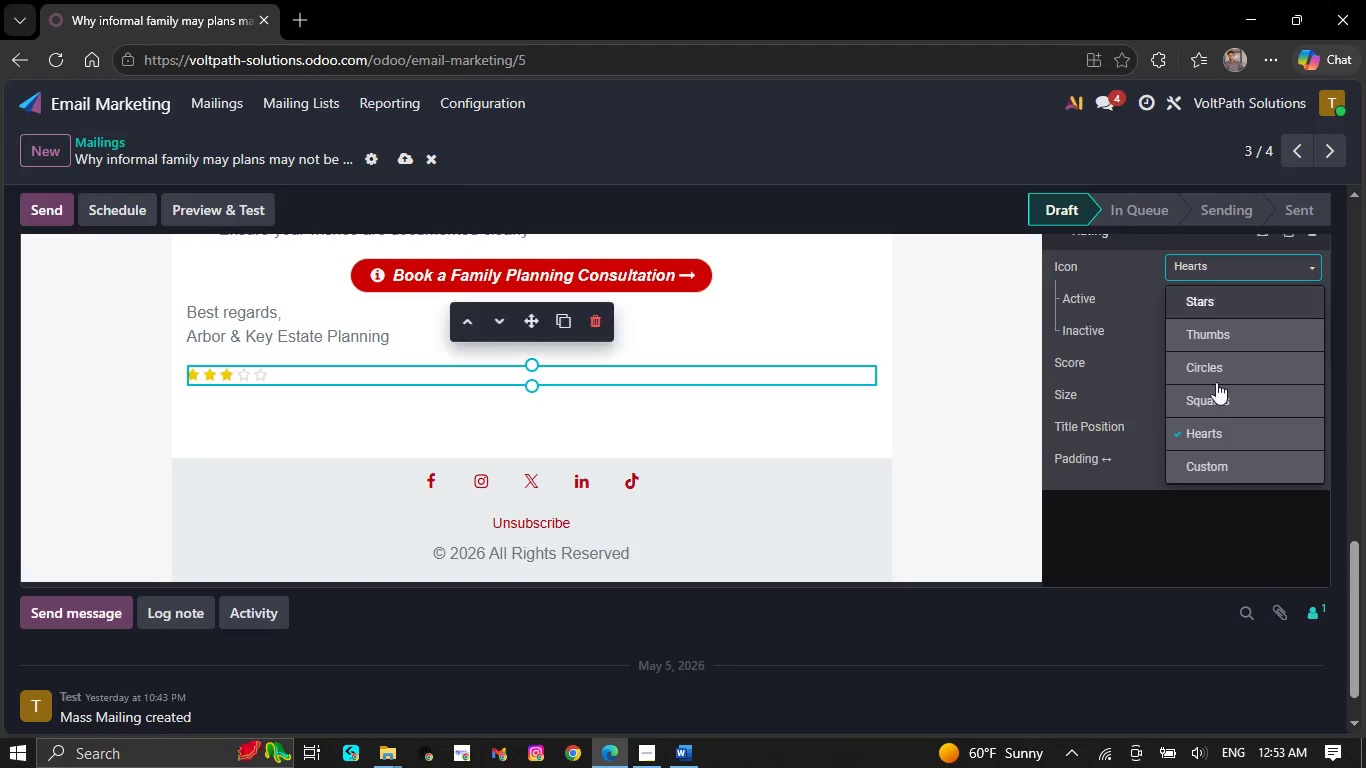 
scroll: coordinate [1217, 401], scroll_direction: down, amount: 1.0
 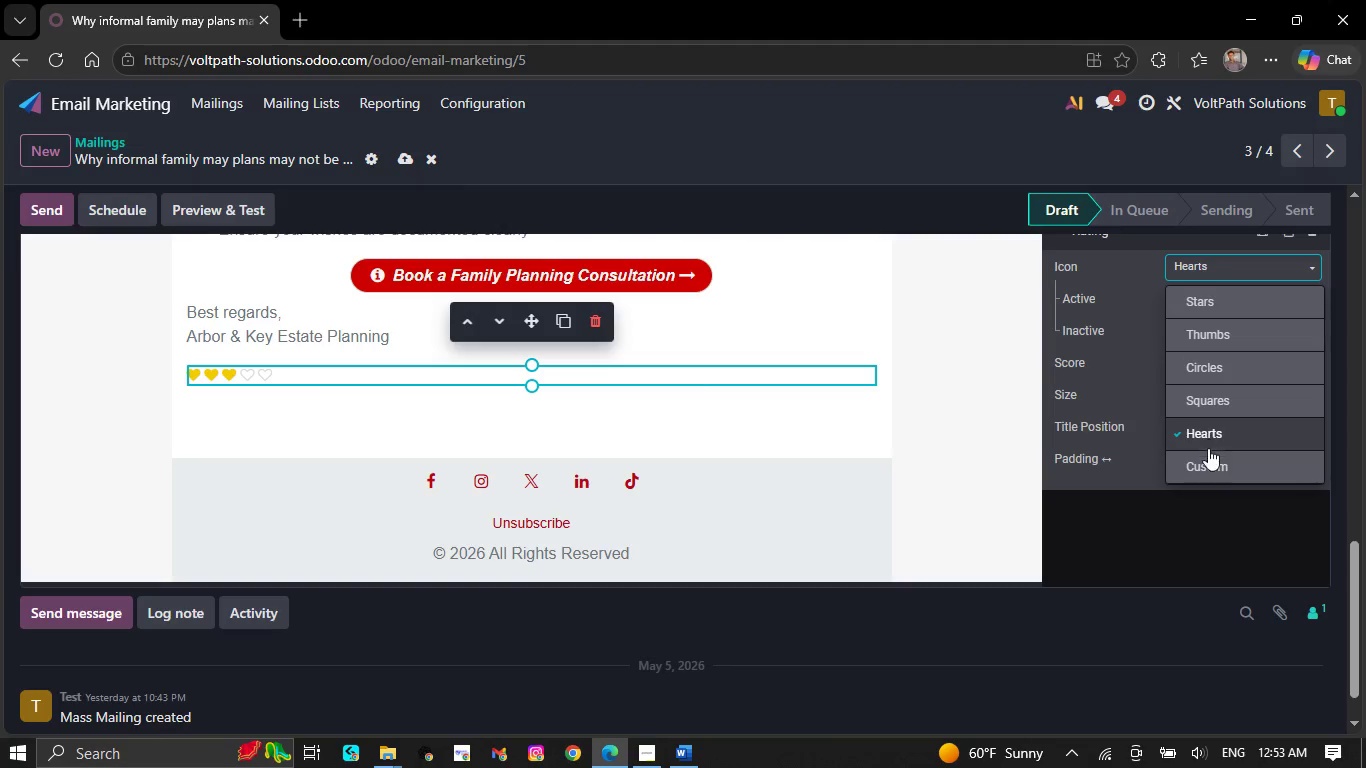 
mouse_move([1206, 436])
 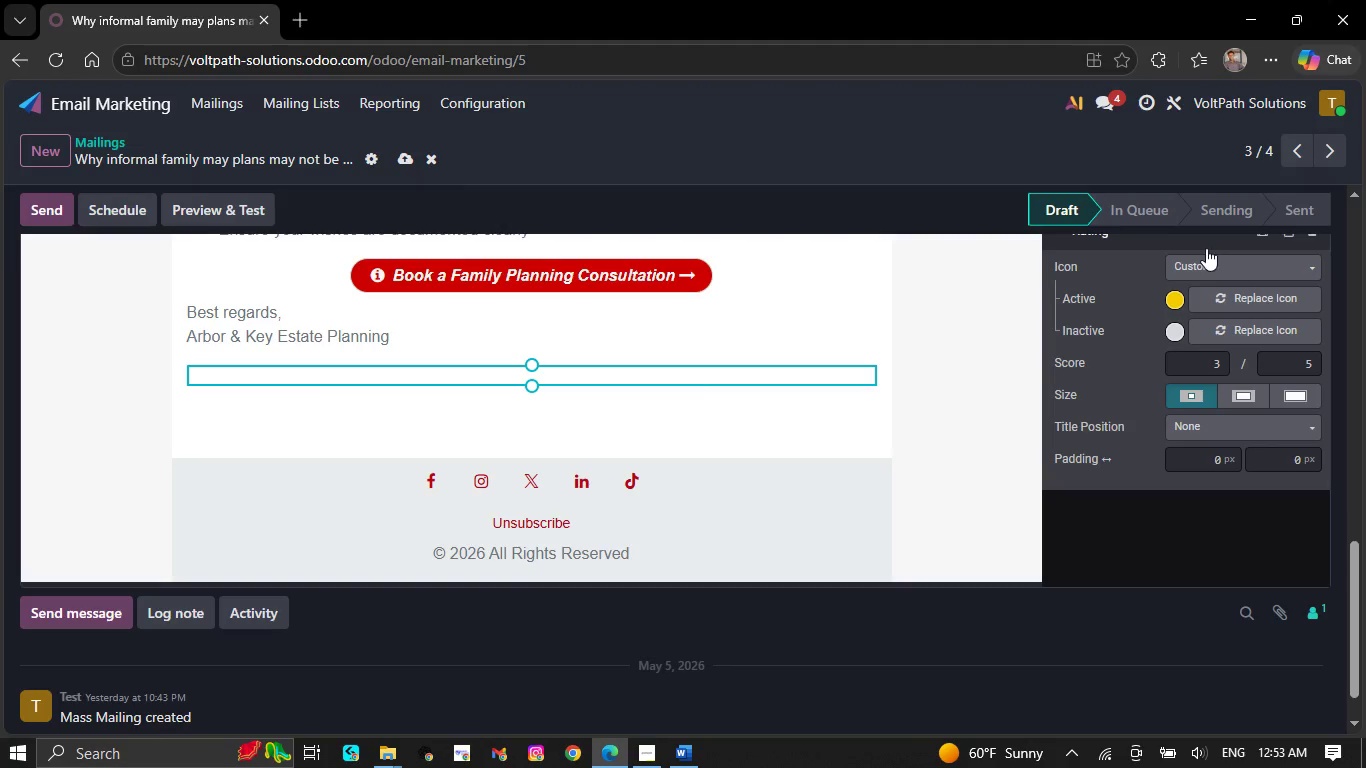 
left_click([1207, 261])
 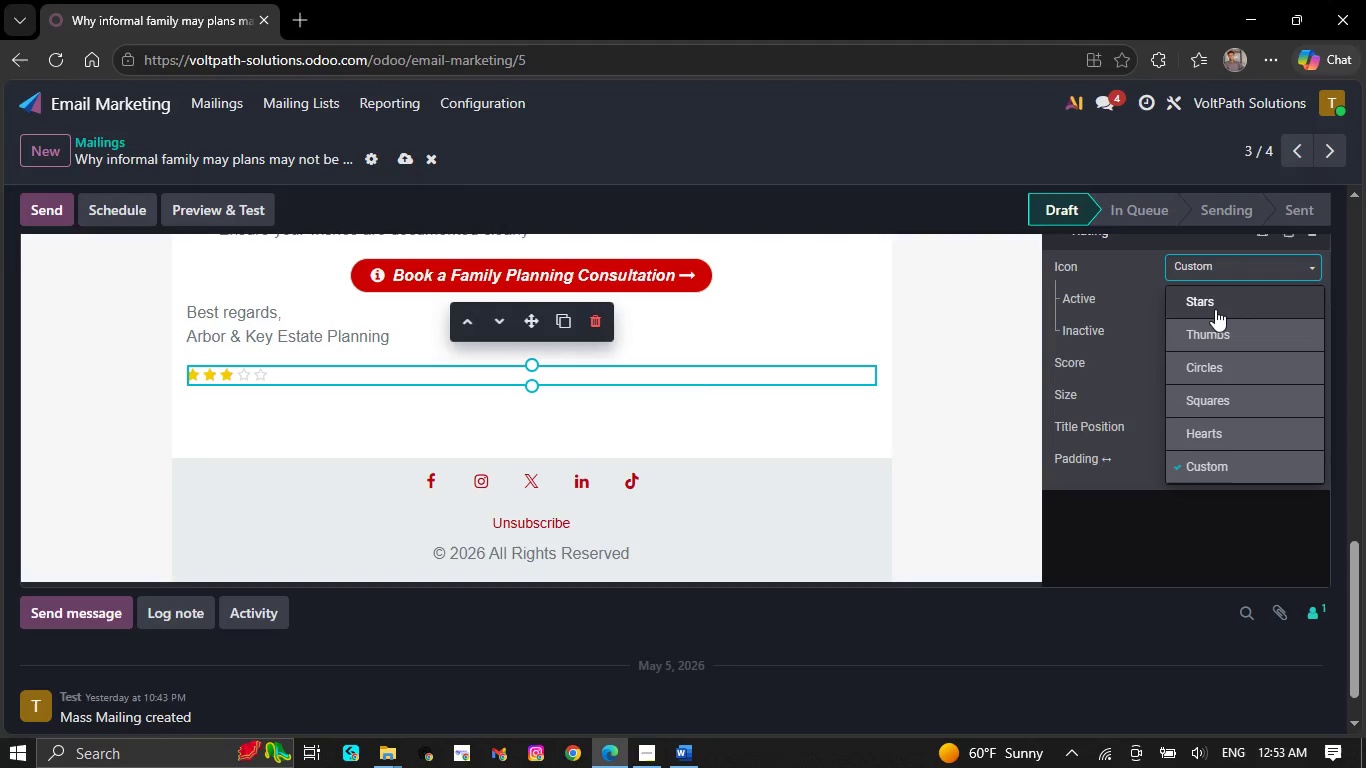 
left_click([1215, 309])
 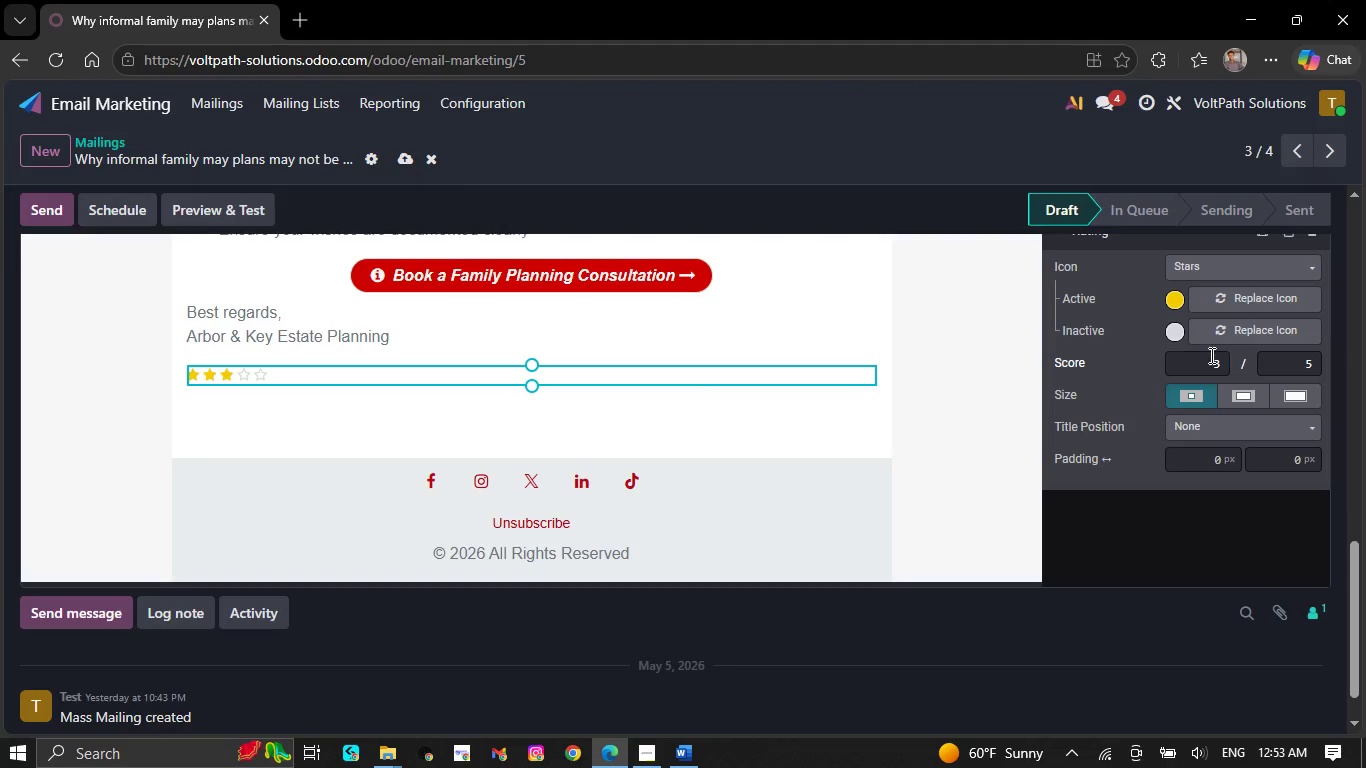 
left_click([1218, 361])
 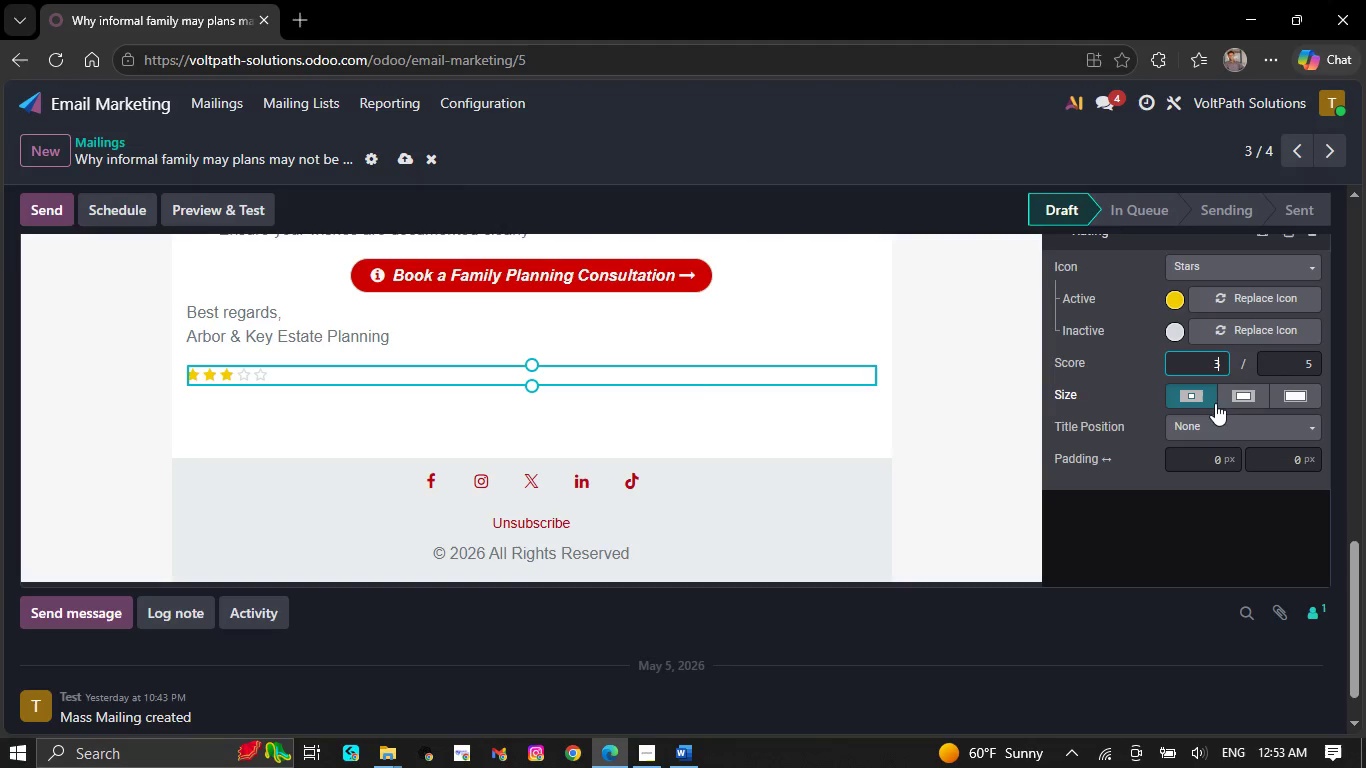 
key(5)
 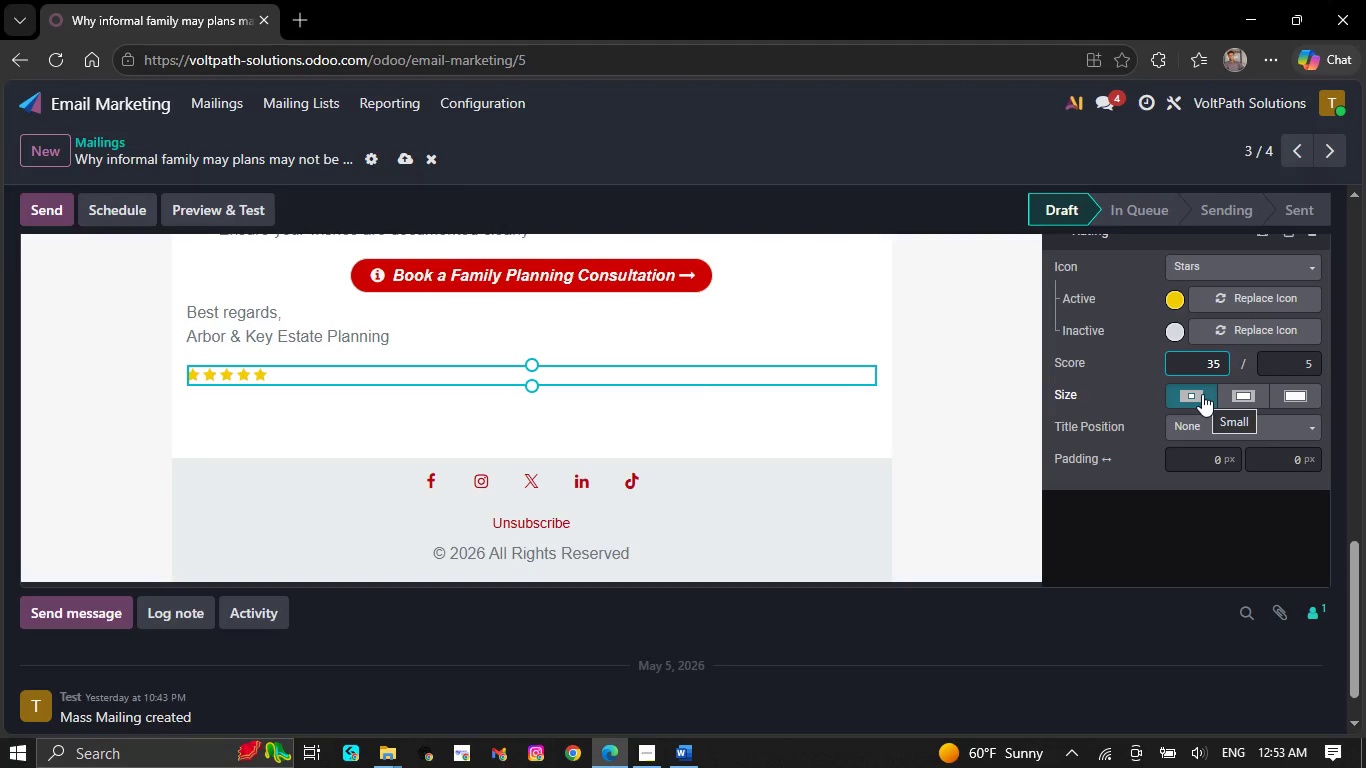 
key(Backspace)
 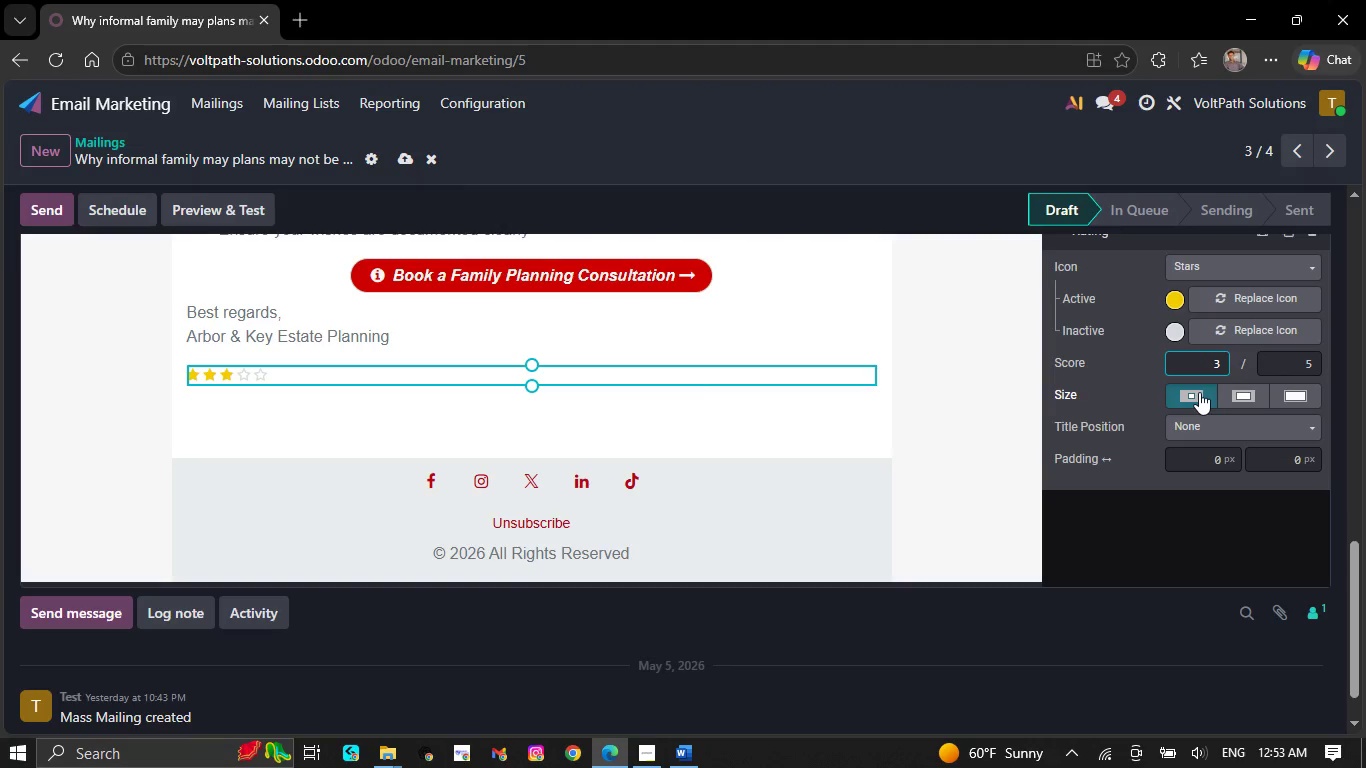 
key(Backspace)
 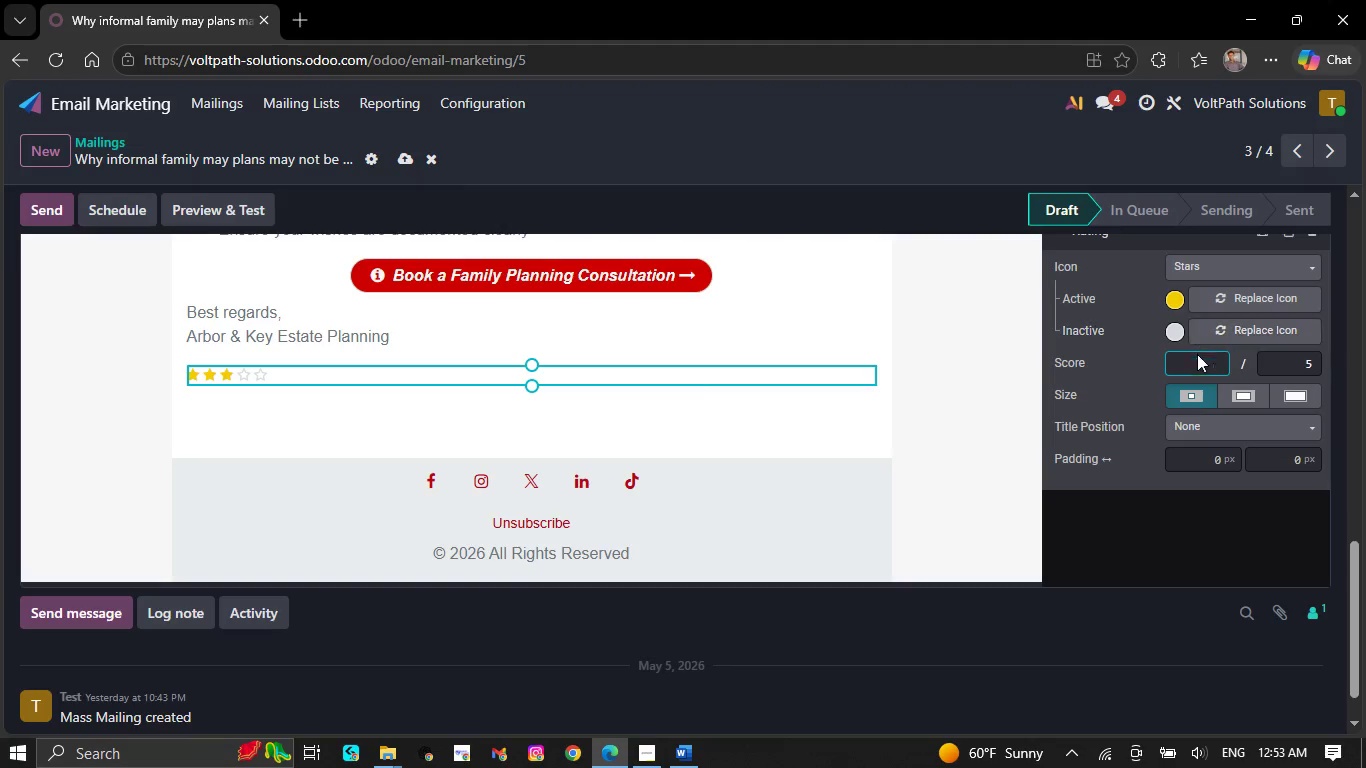 
key(4)
 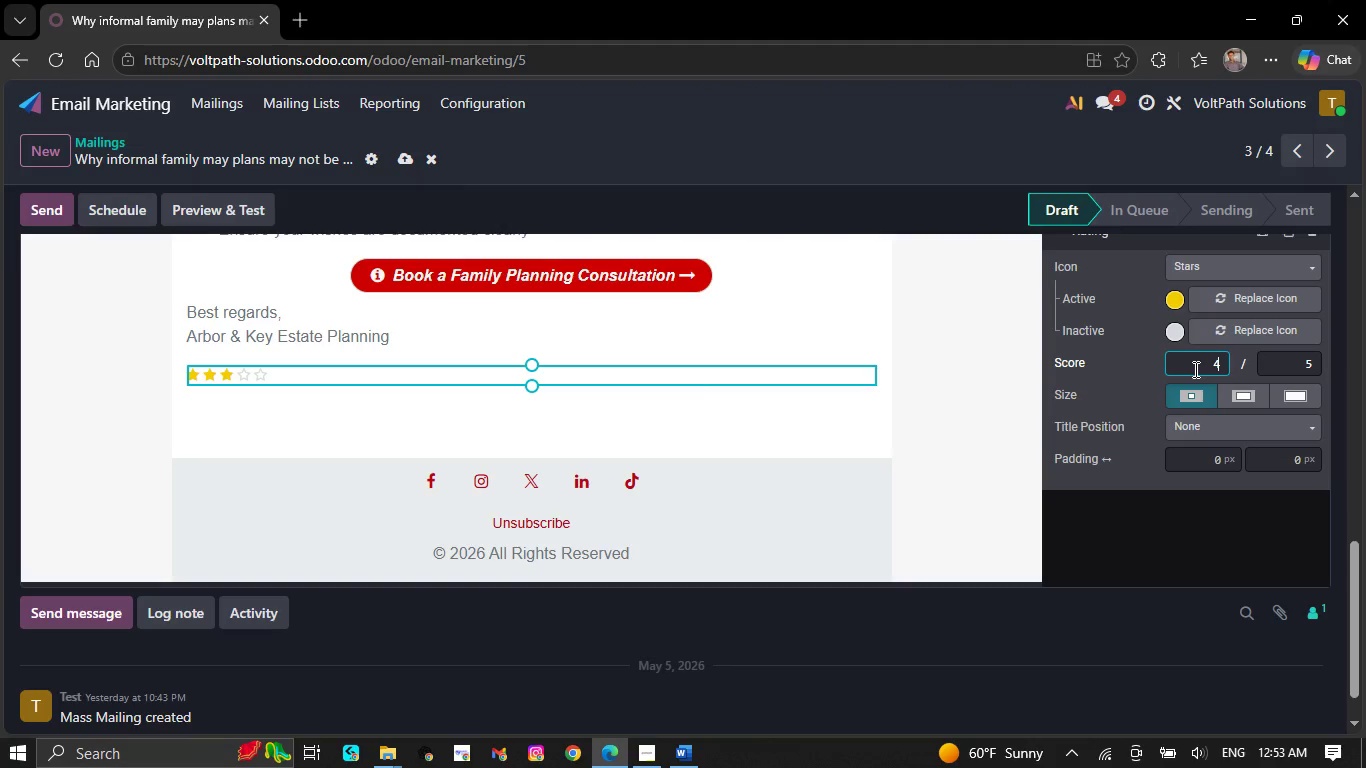 
key(Period)
 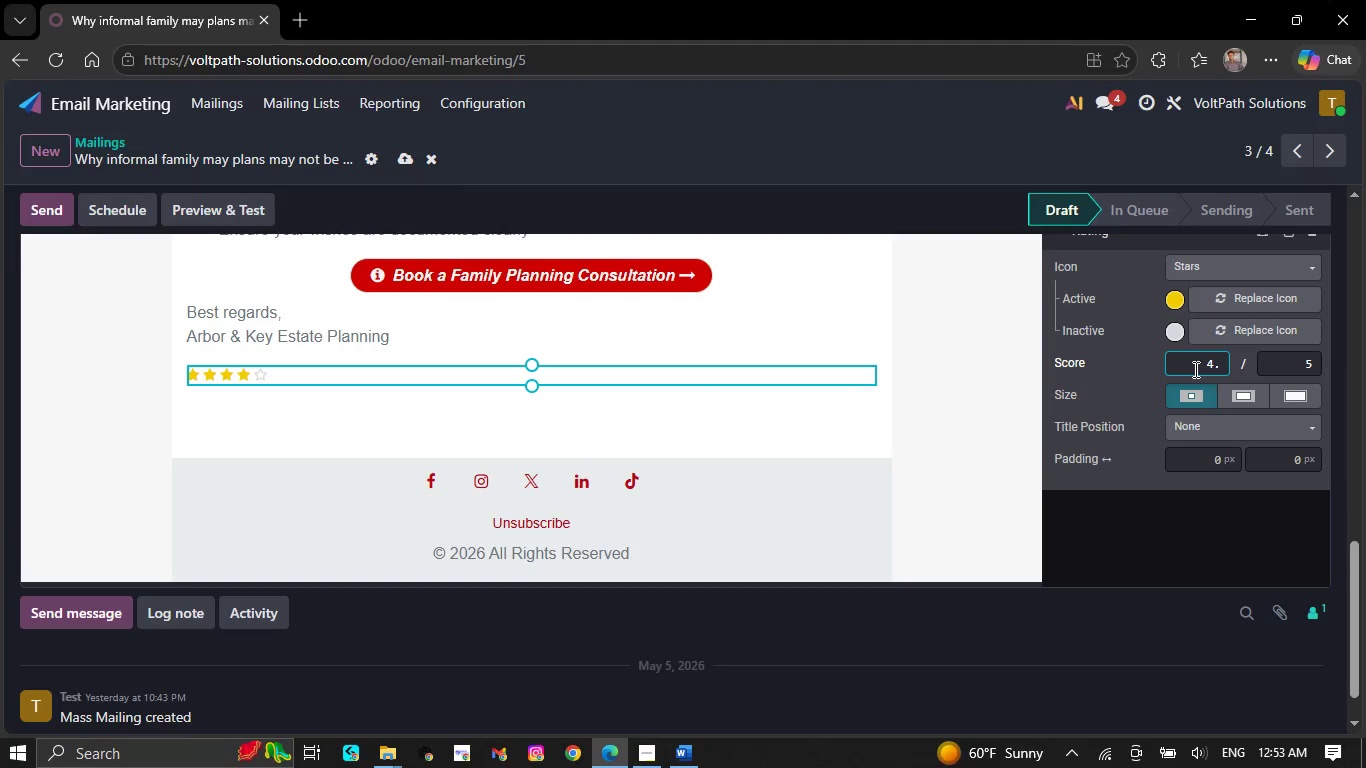 
key(7)
 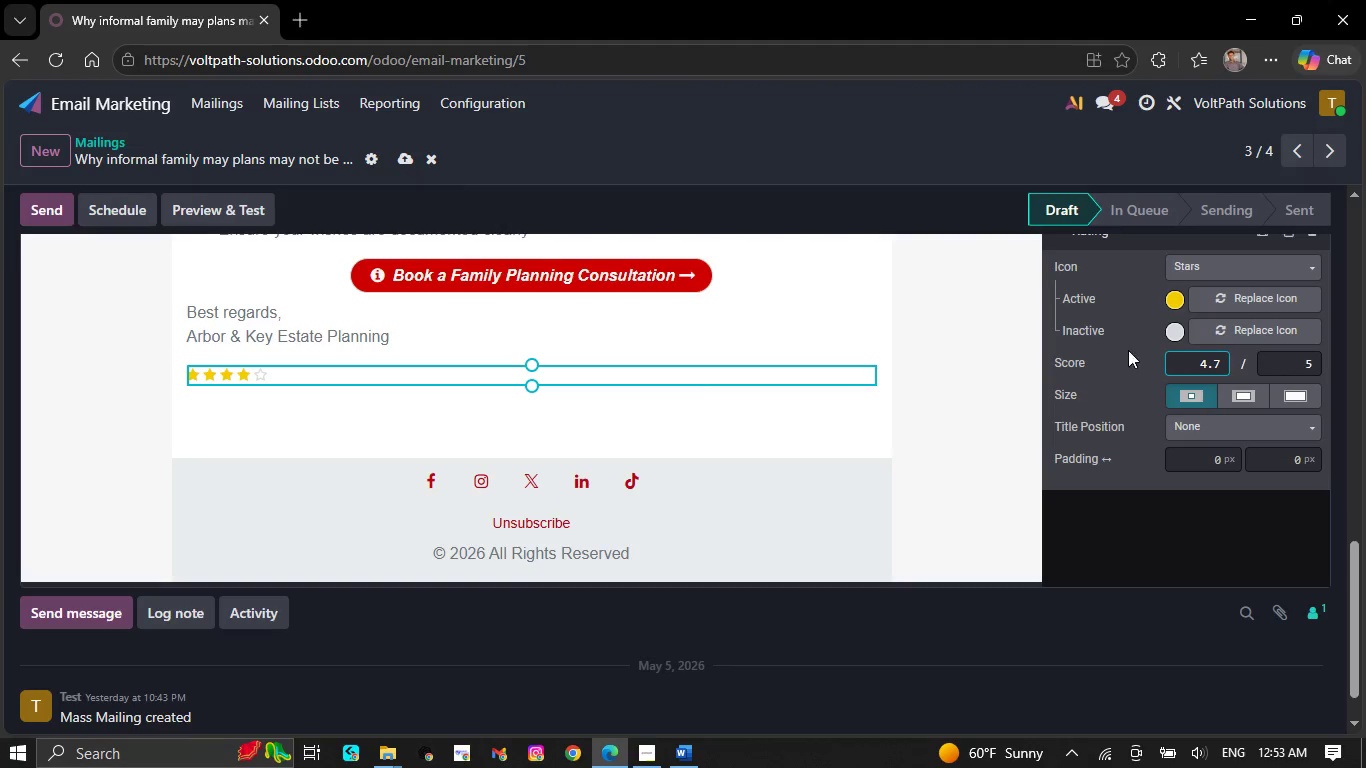 
left_click([1135, 372])
 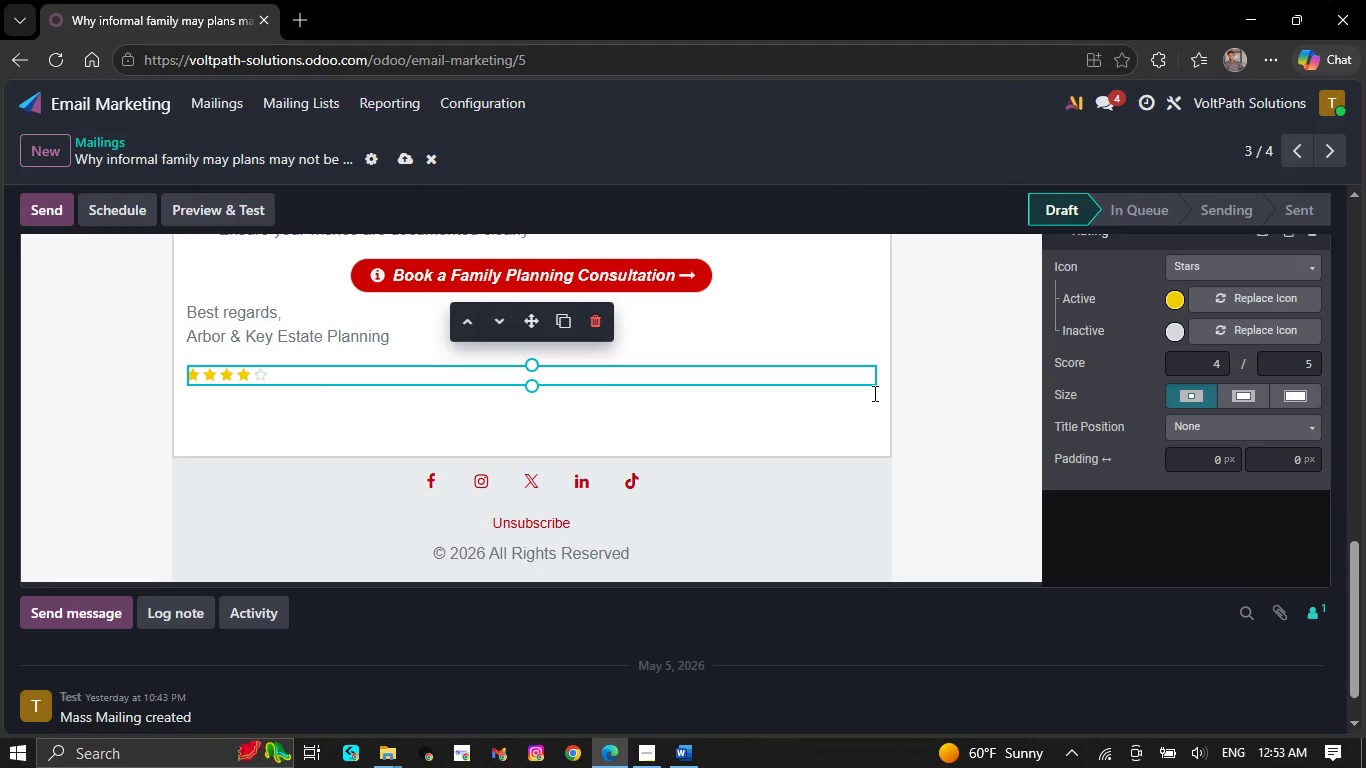 
wait(7.92)
 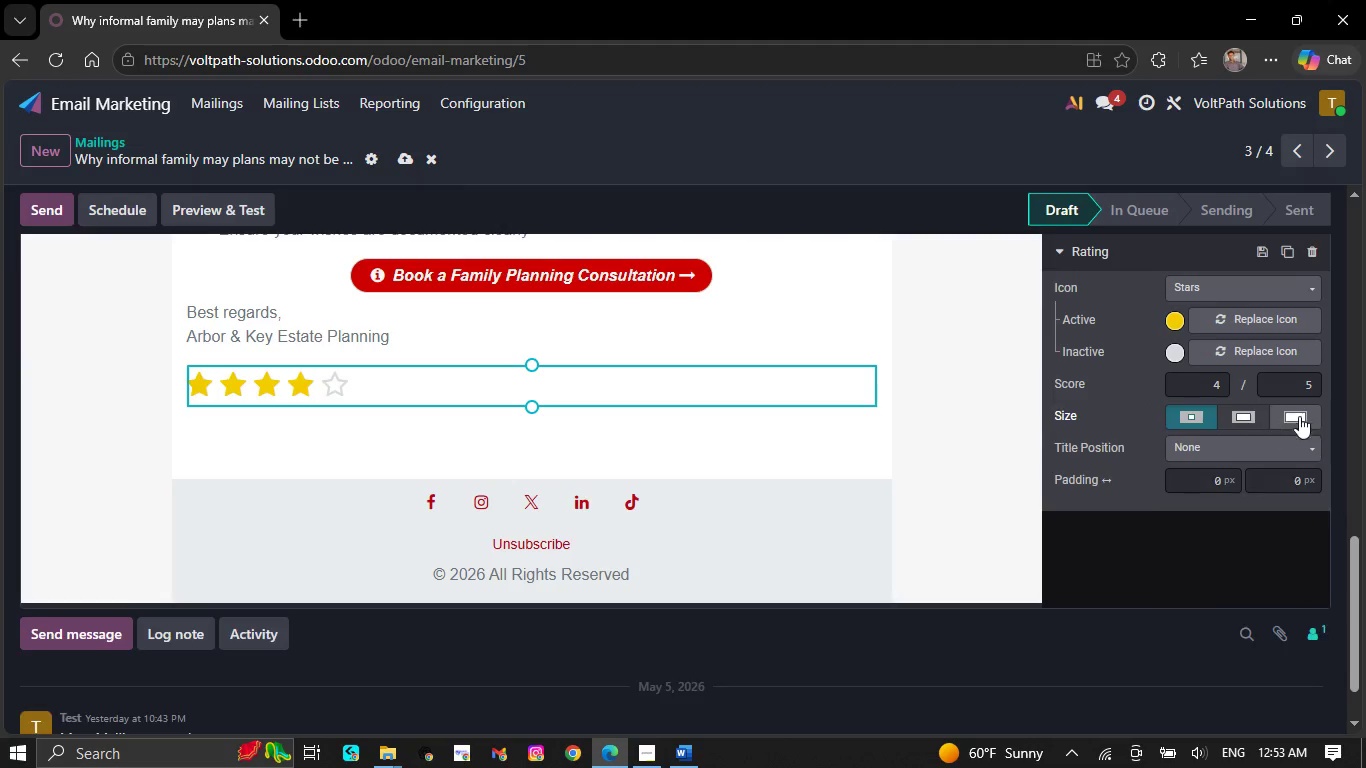 
left_click([1202, 464])
 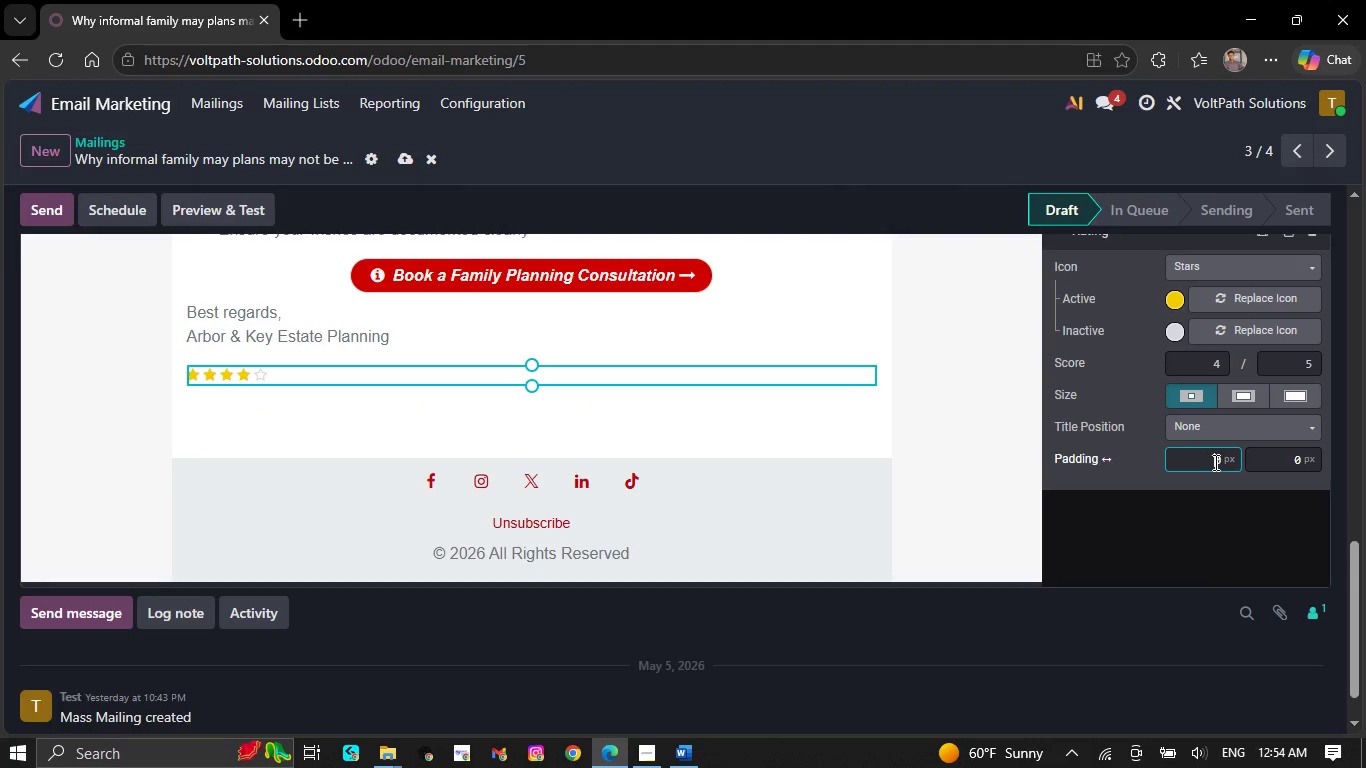 
key(1)
 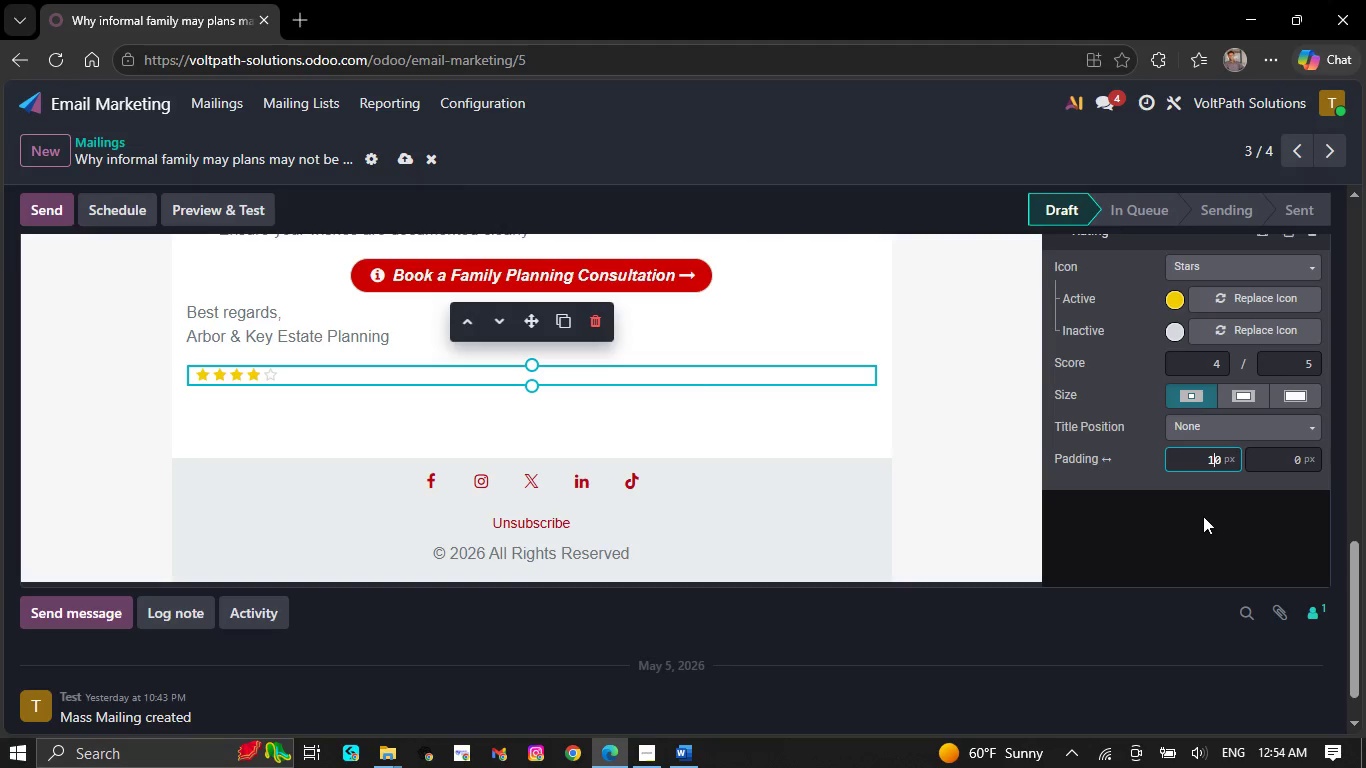 
key(Backspace)
 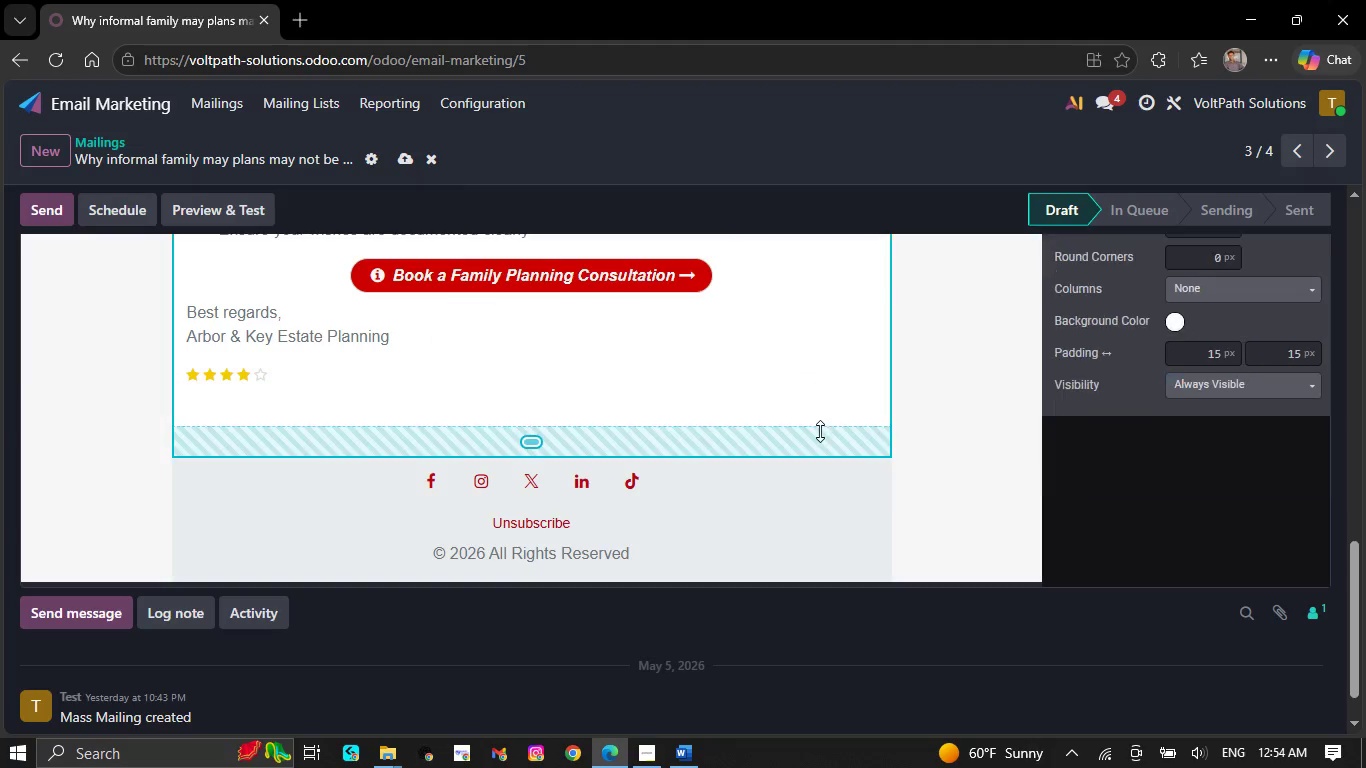 
mouse_move([772, 382])
 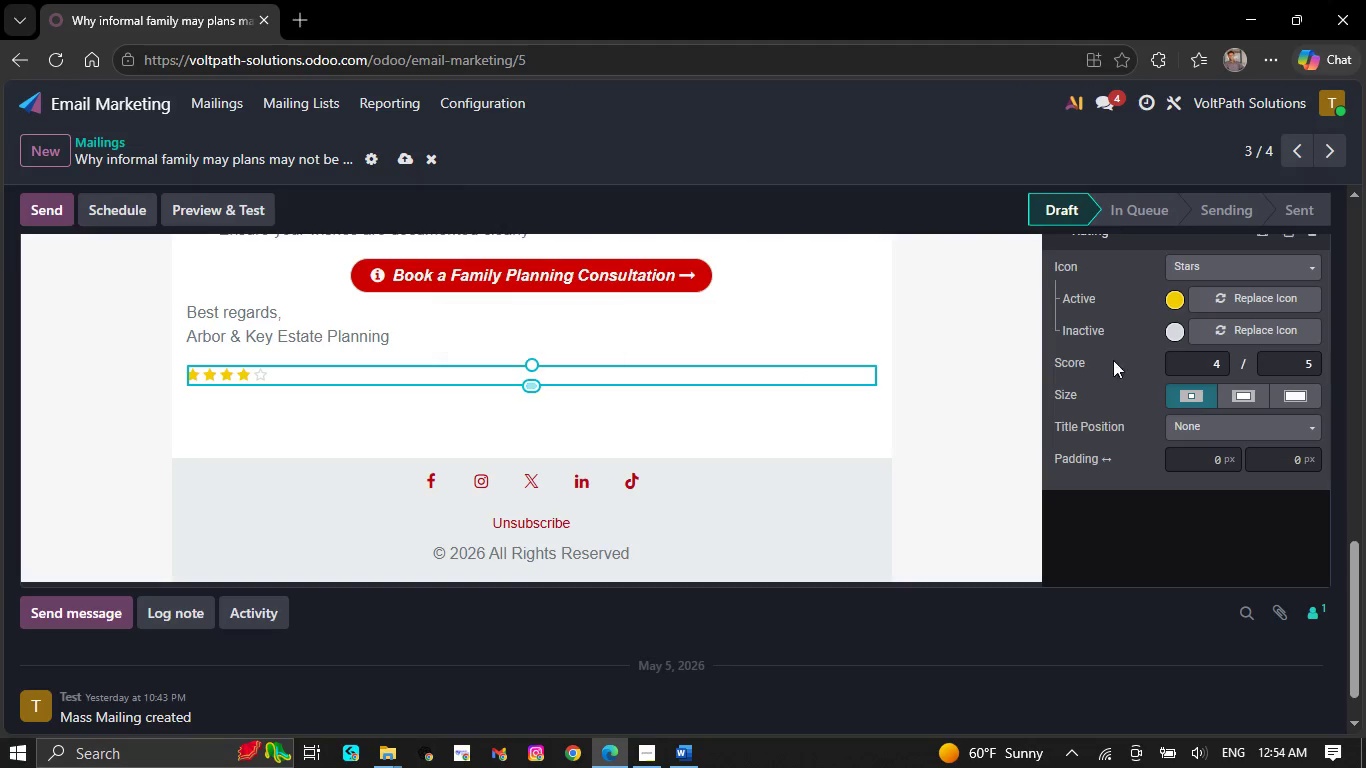 
mouse_move([1188, 333])
 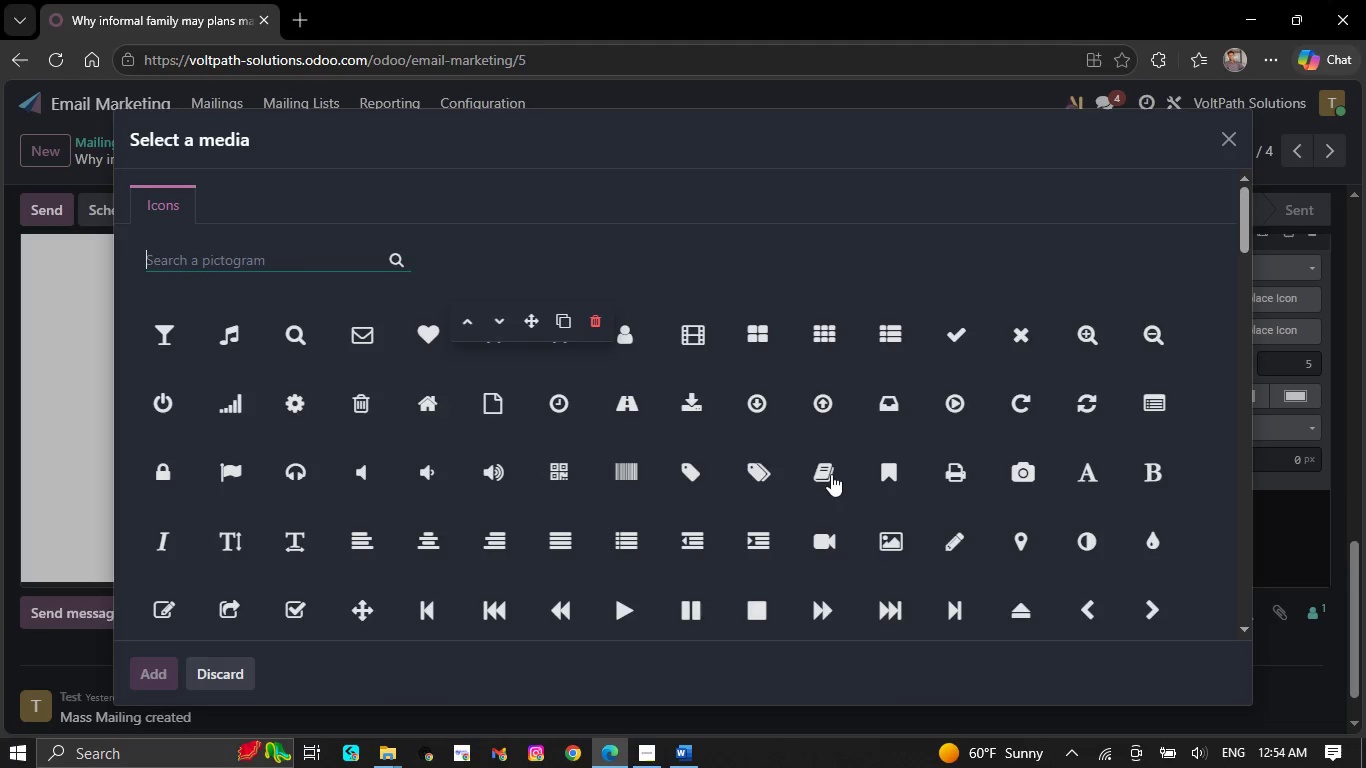 
scroll: coordinate [612, 459], scroll_direction: down, amount: 9.0
 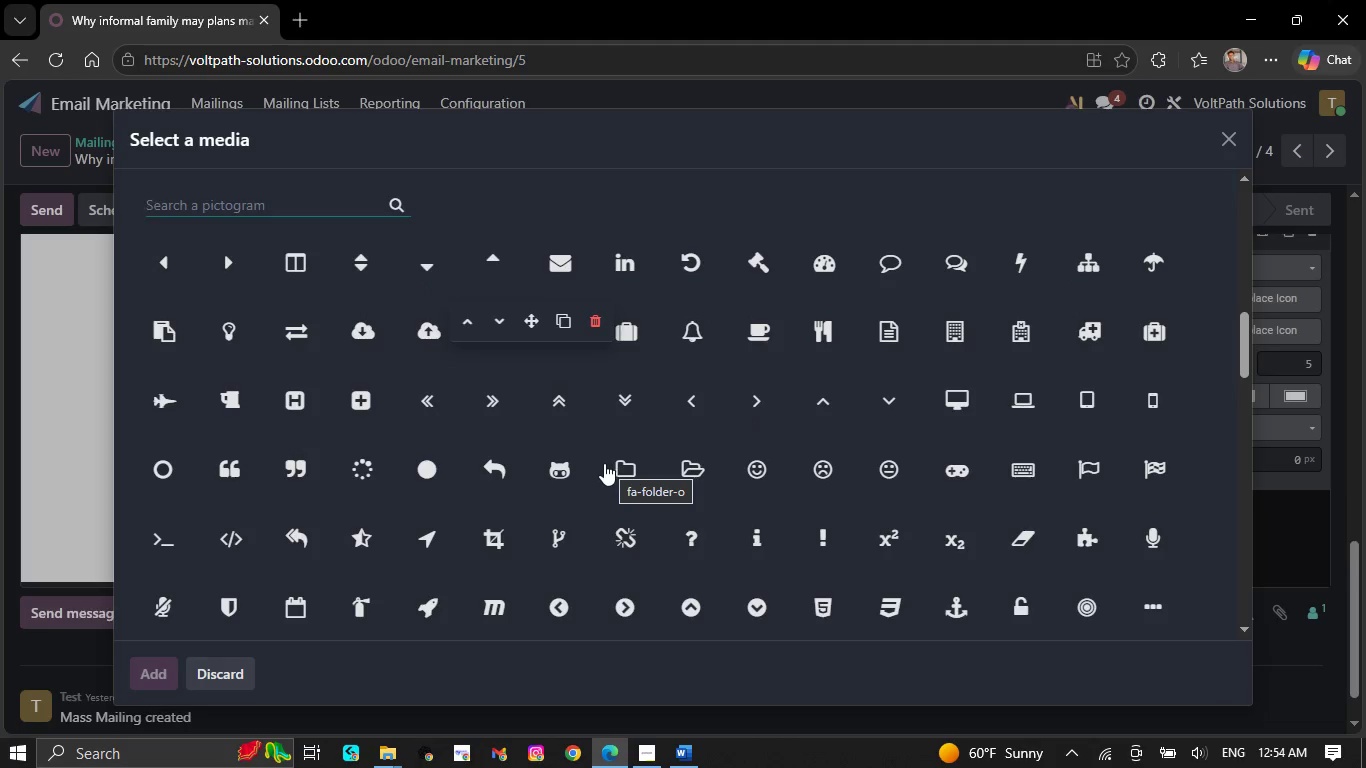 
scroll: coordinate [594, 450], scroll_direction: down, amount: 9.0
 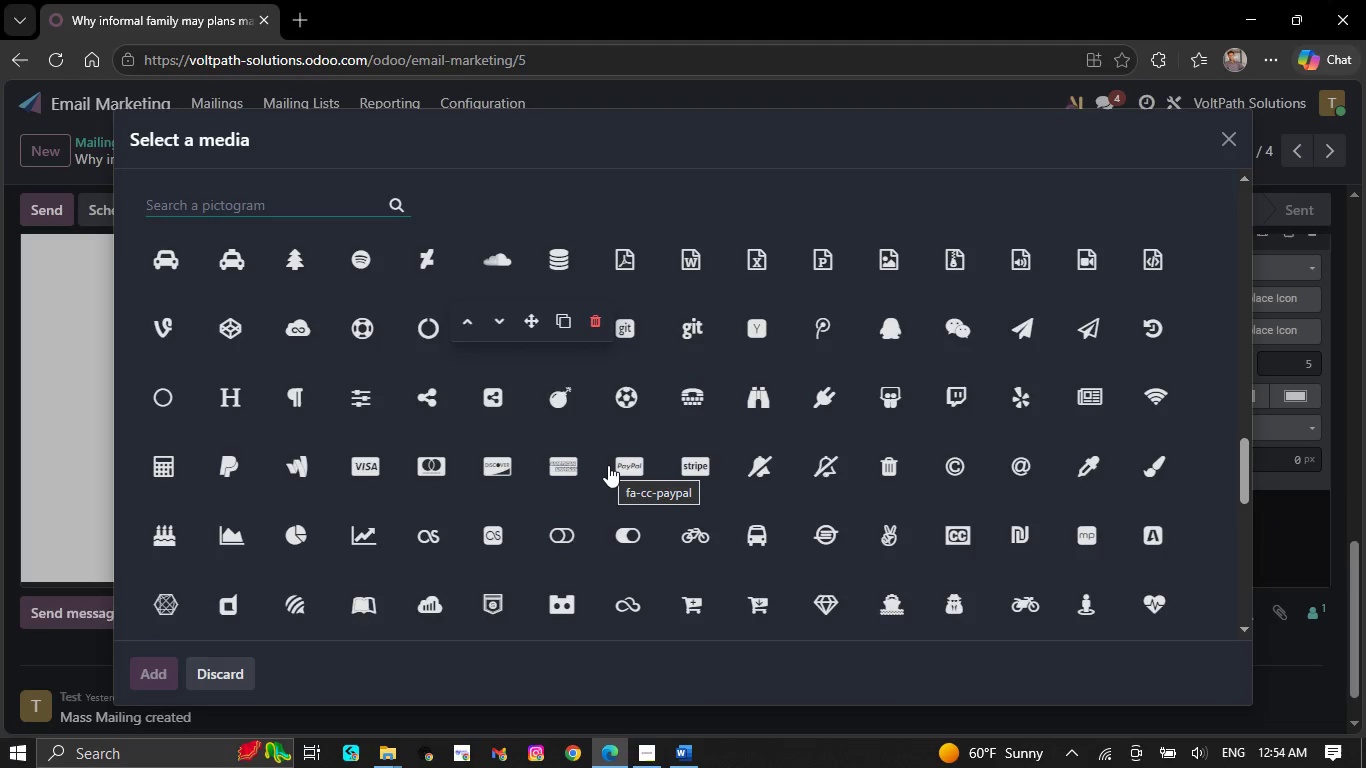 
mouse_move([659, 464])
 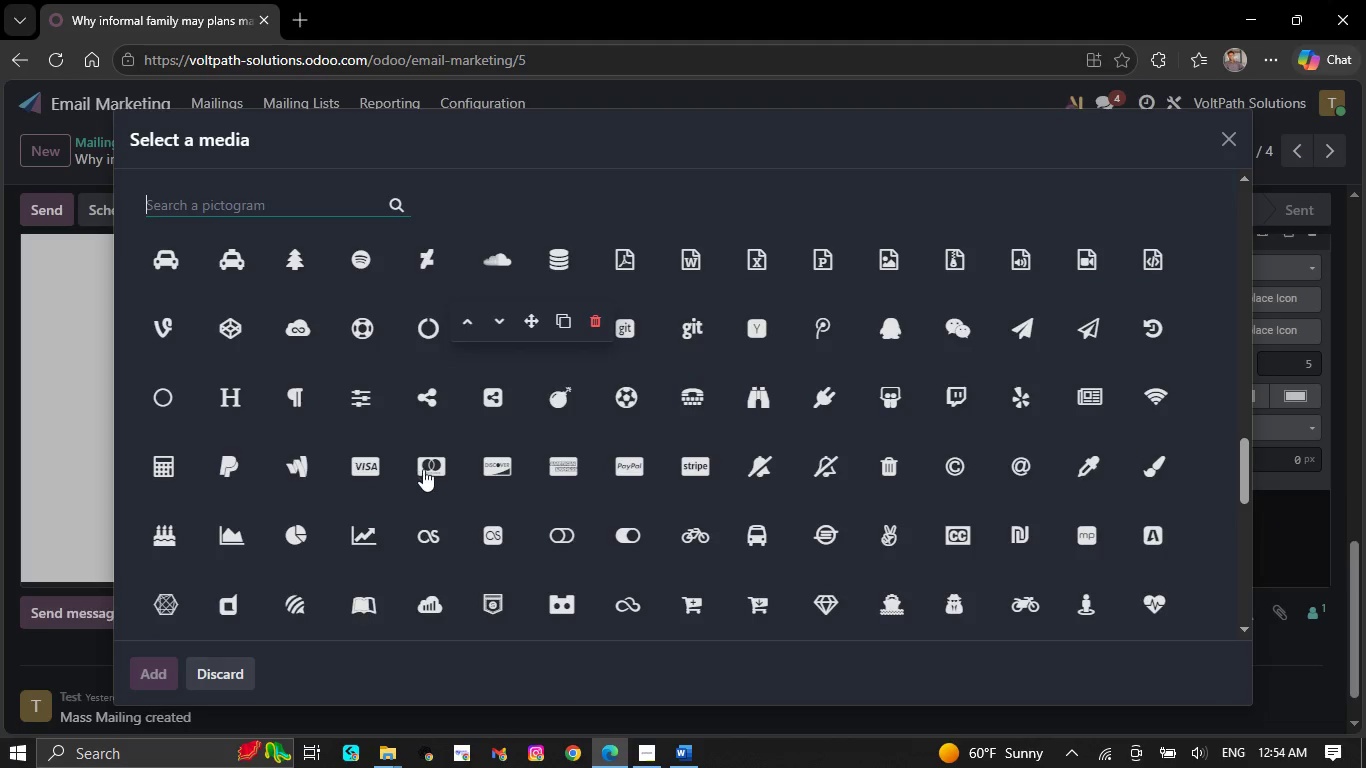 
scroll: coordinate [453, 437], scroll_direction: down, amount: 6.0
 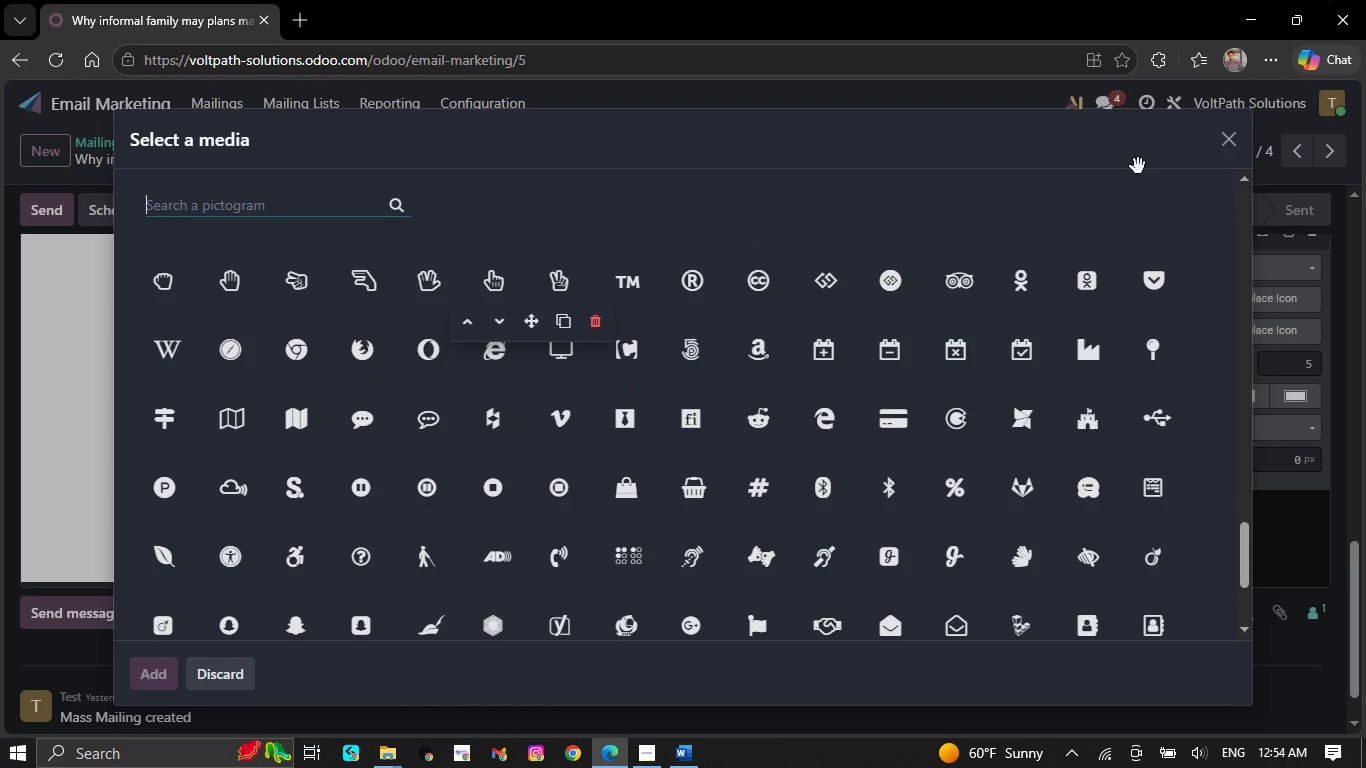 
left_click([1225, 141])
 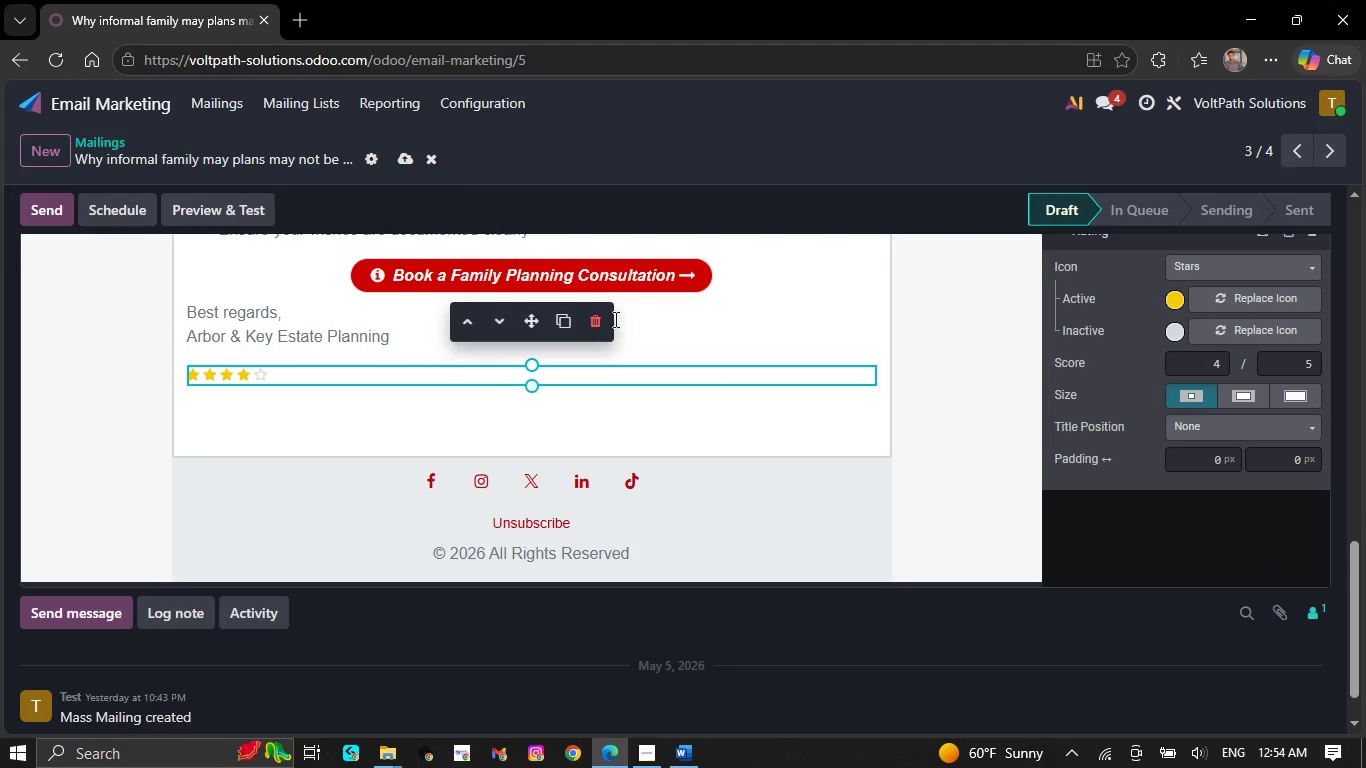 
left_click([598, 318])
 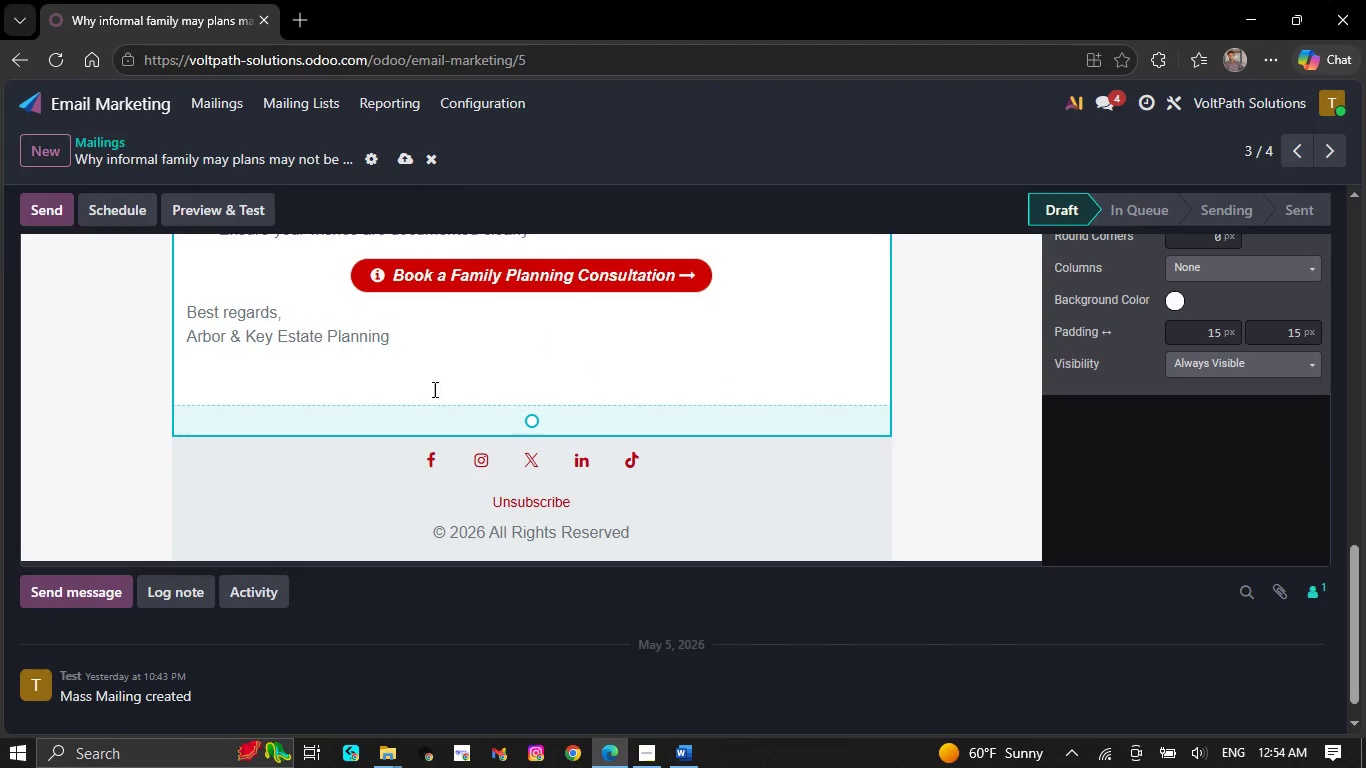 
left_click([416, 375])
 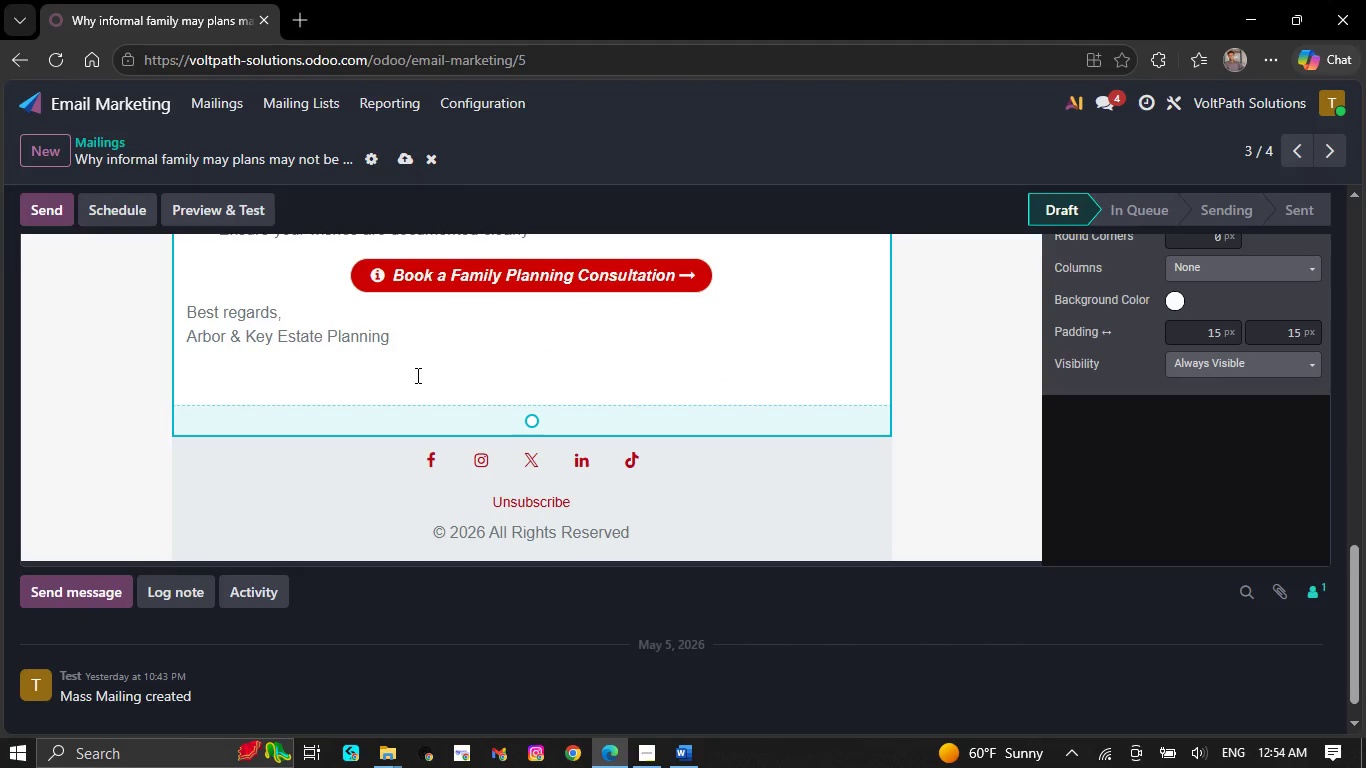 
key(Backspace)
 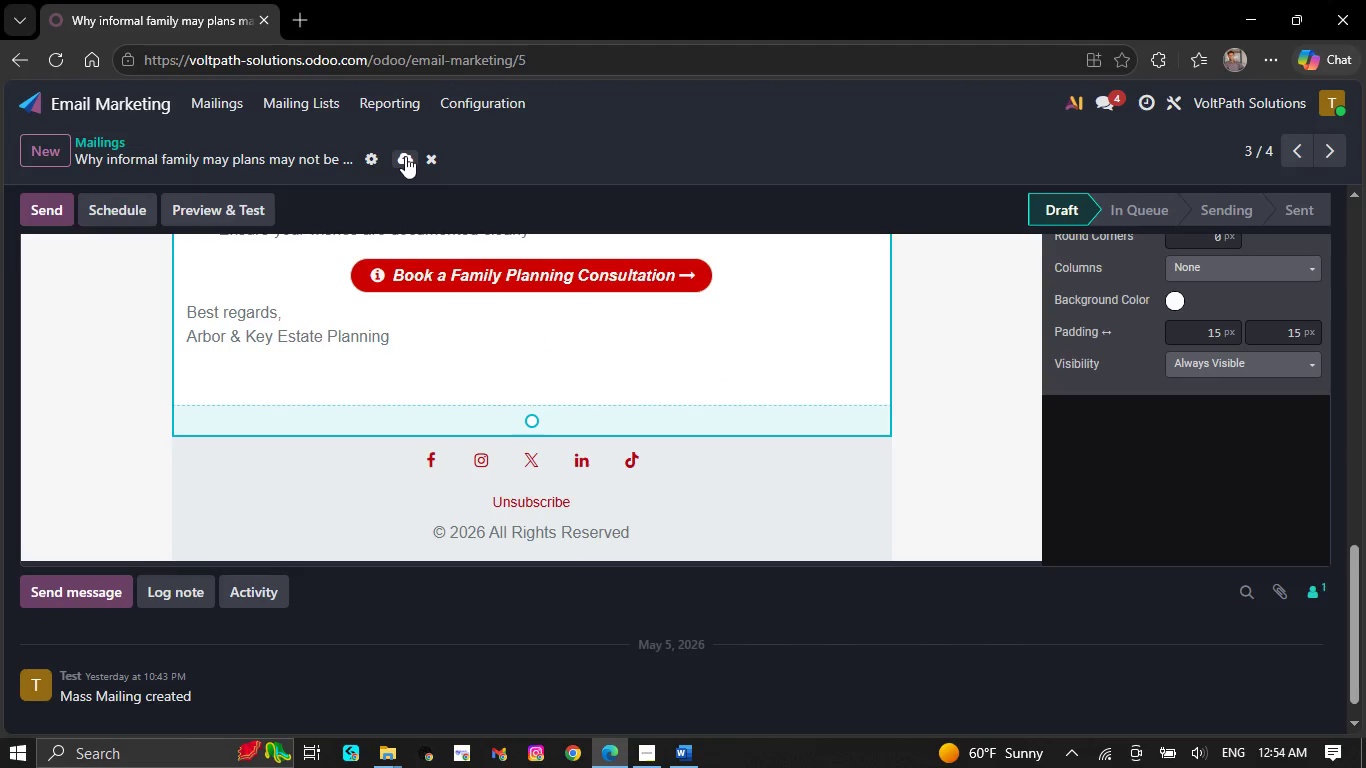 
left_click([405, 156])
 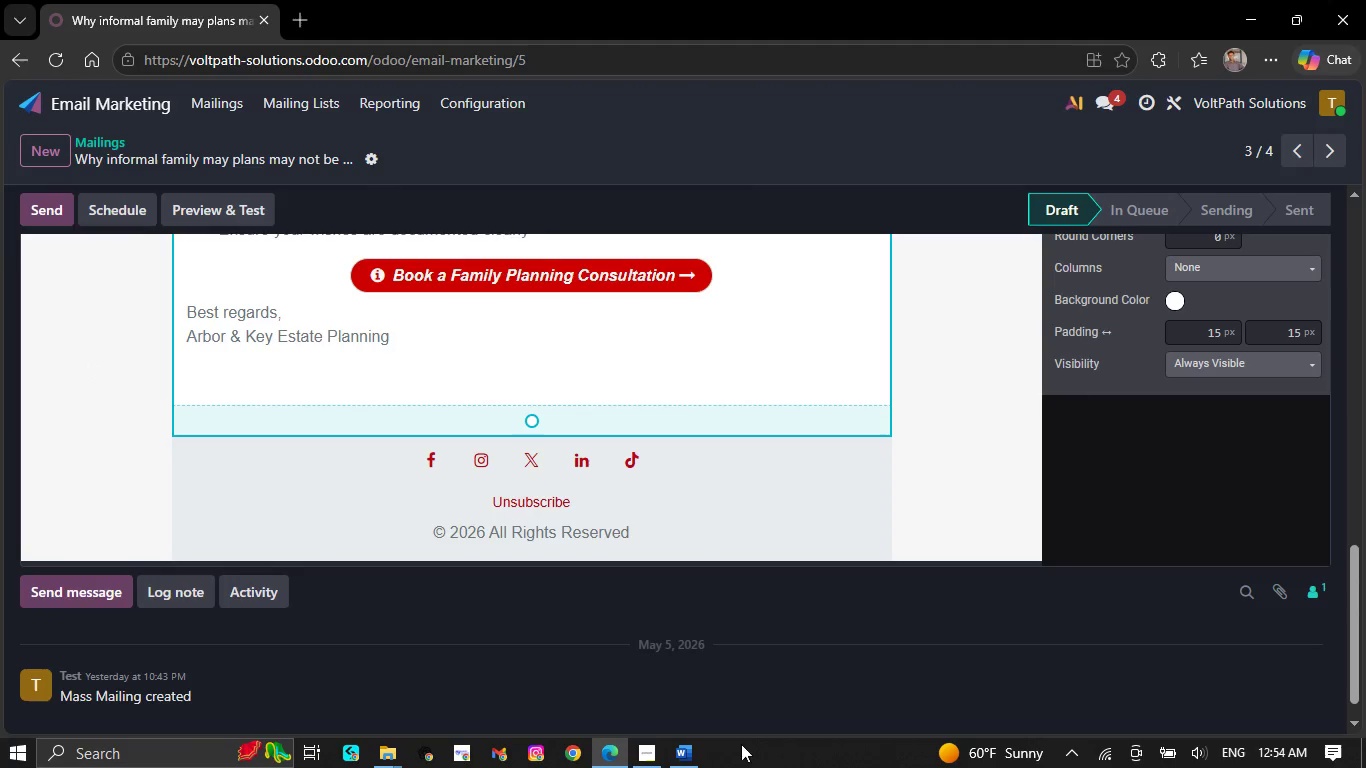 